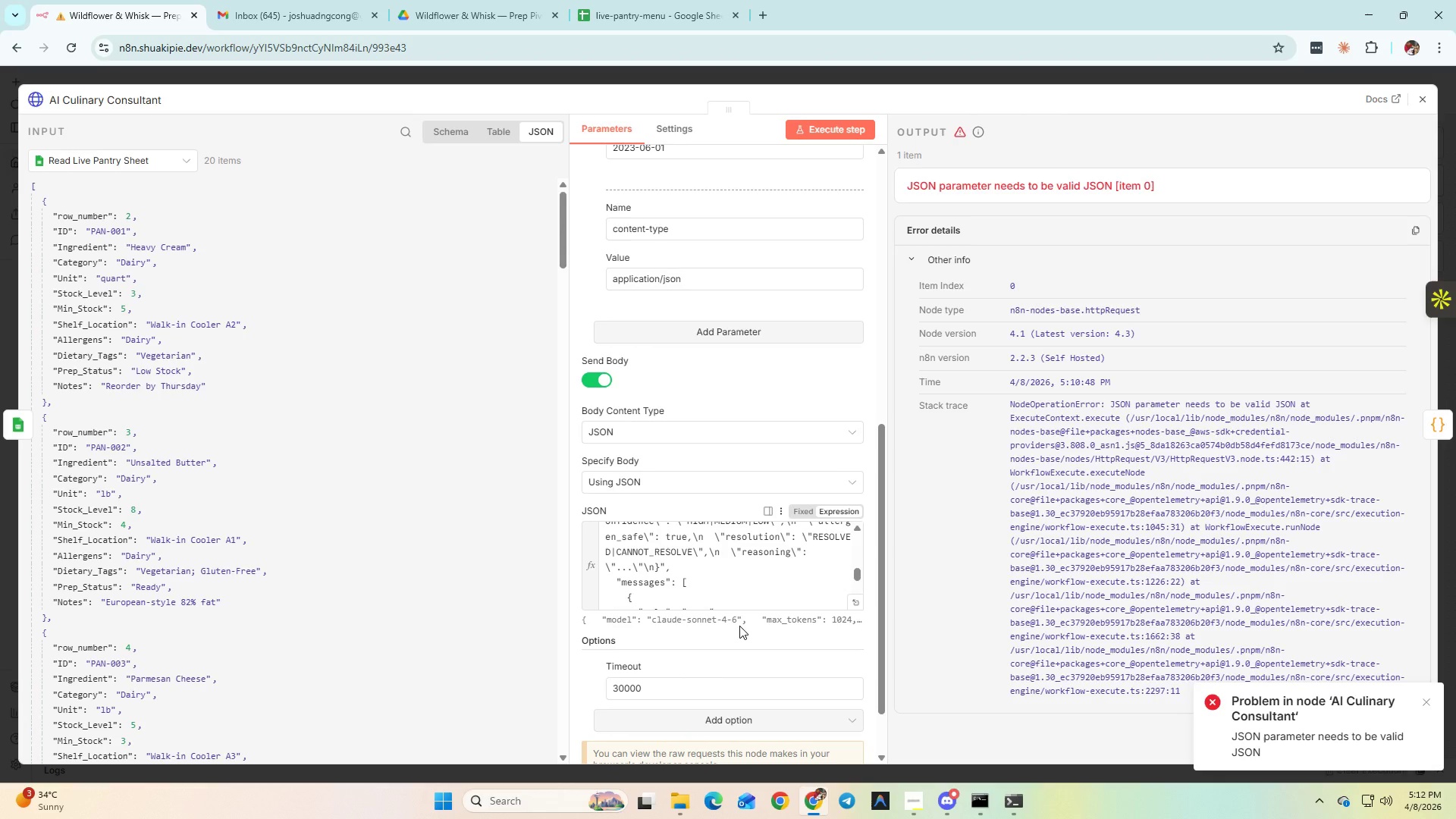 
scroll: coordinate [734, 546], scroll_direction: down, amount: 2.0
 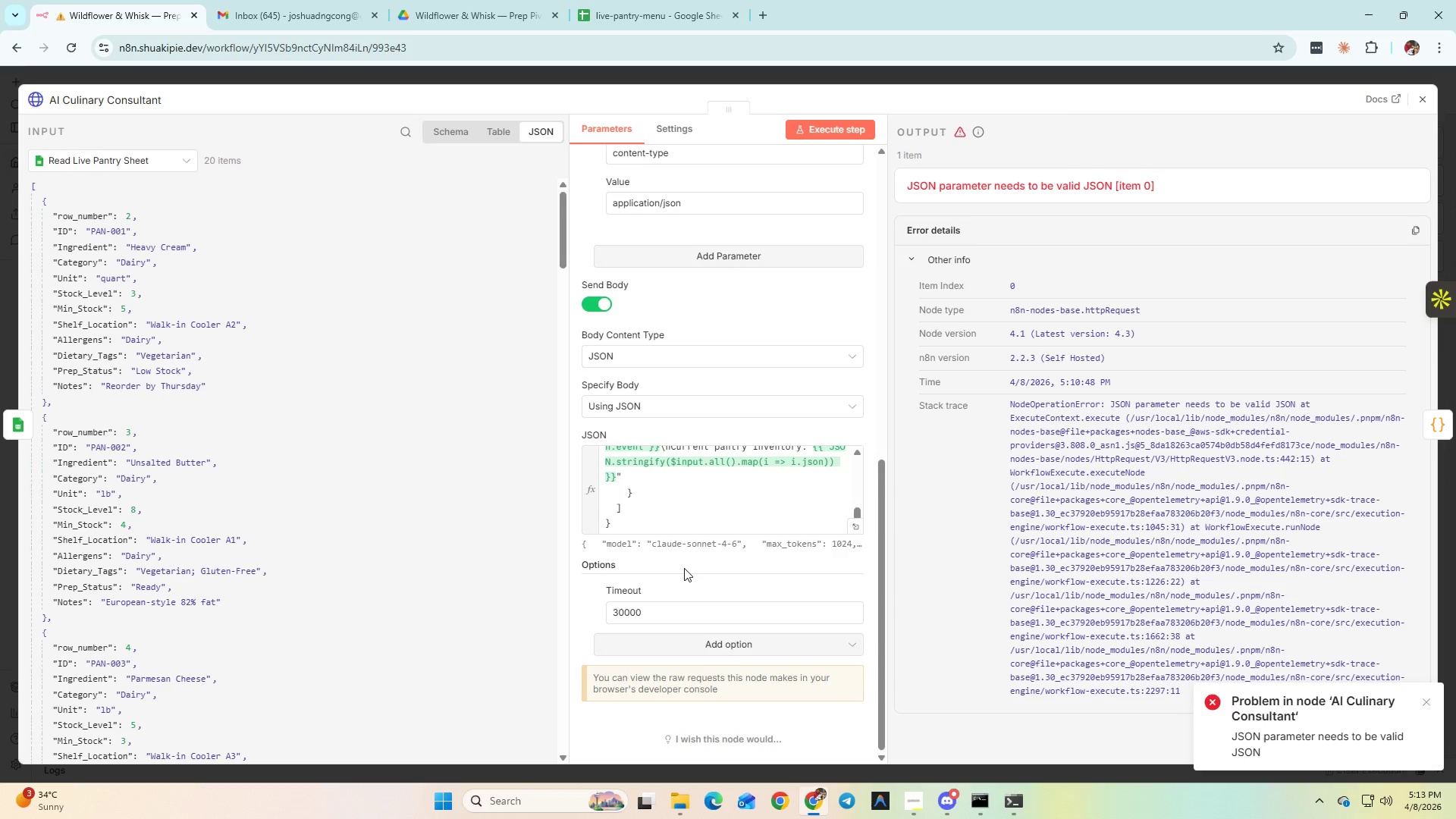 
wait(66.44)
 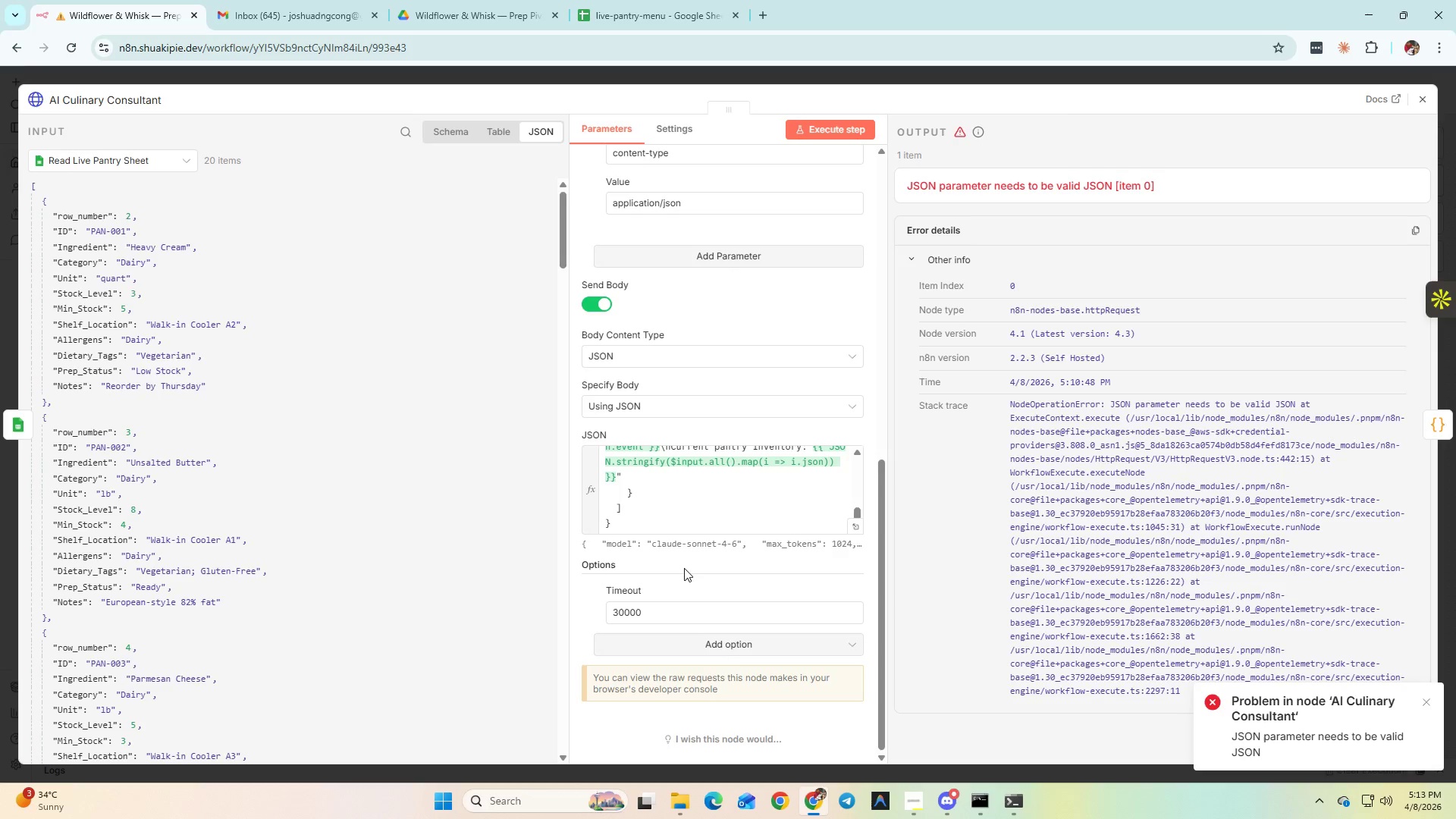 
scroll: coordinate [686, 557], scroll_direction: down, amount: 2.0
 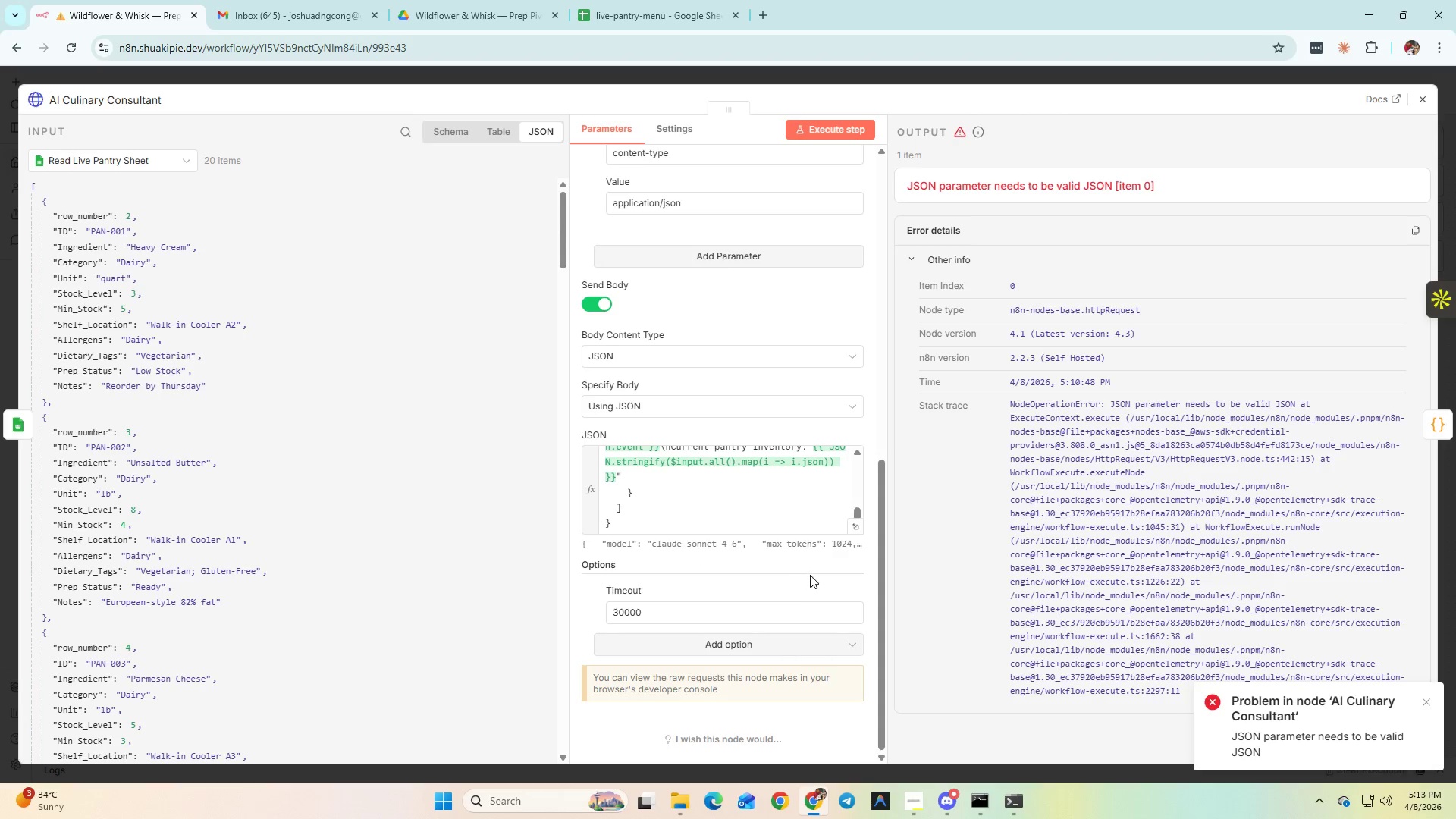 
scroll: coordinate [789, 616], scroll_direction: up, amount: 3.0
 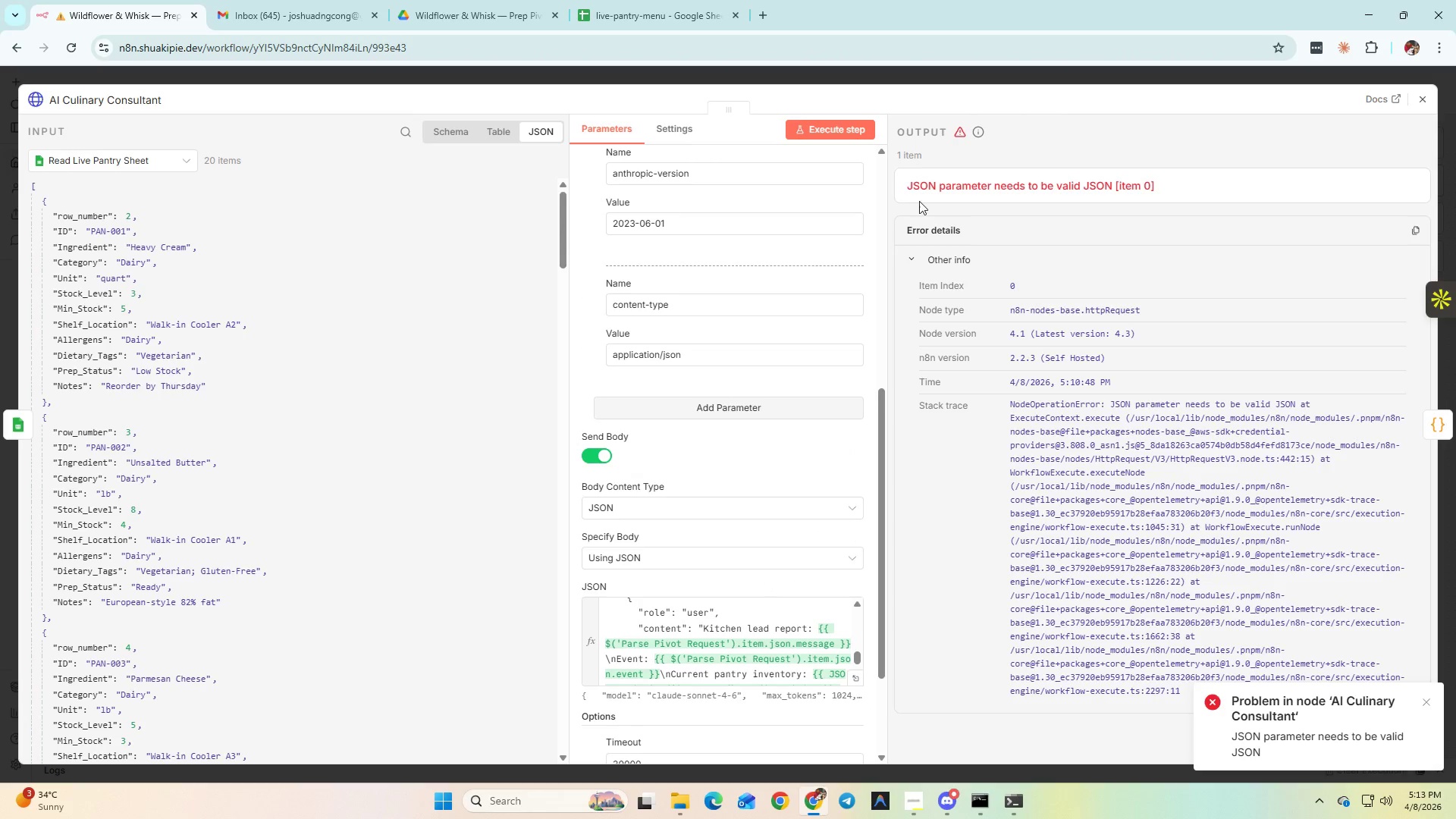 
left_click_drag(start_coordinate=[906, 186], to_coordinate=[1439, 754])
 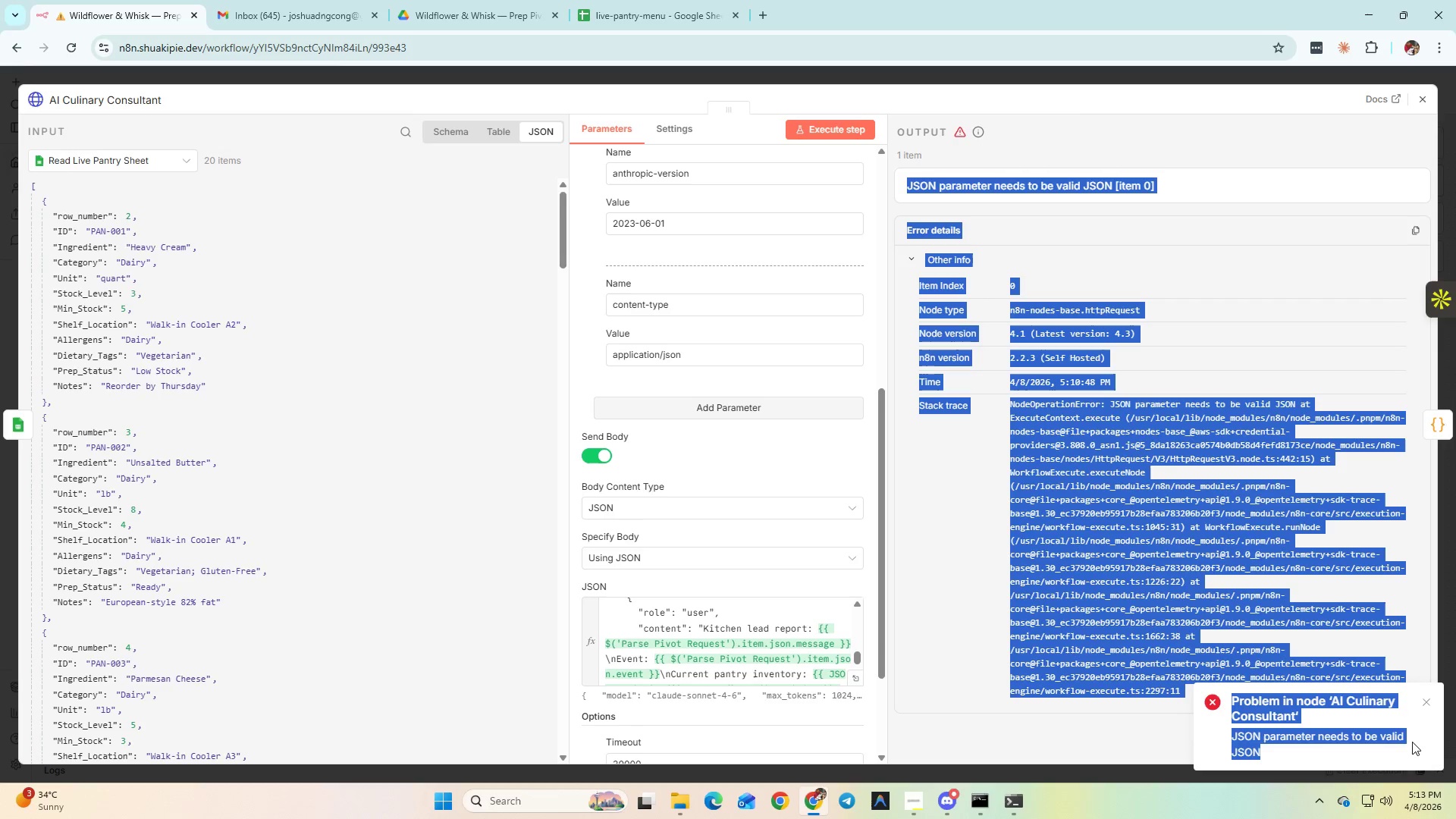 
key(Control+C)
 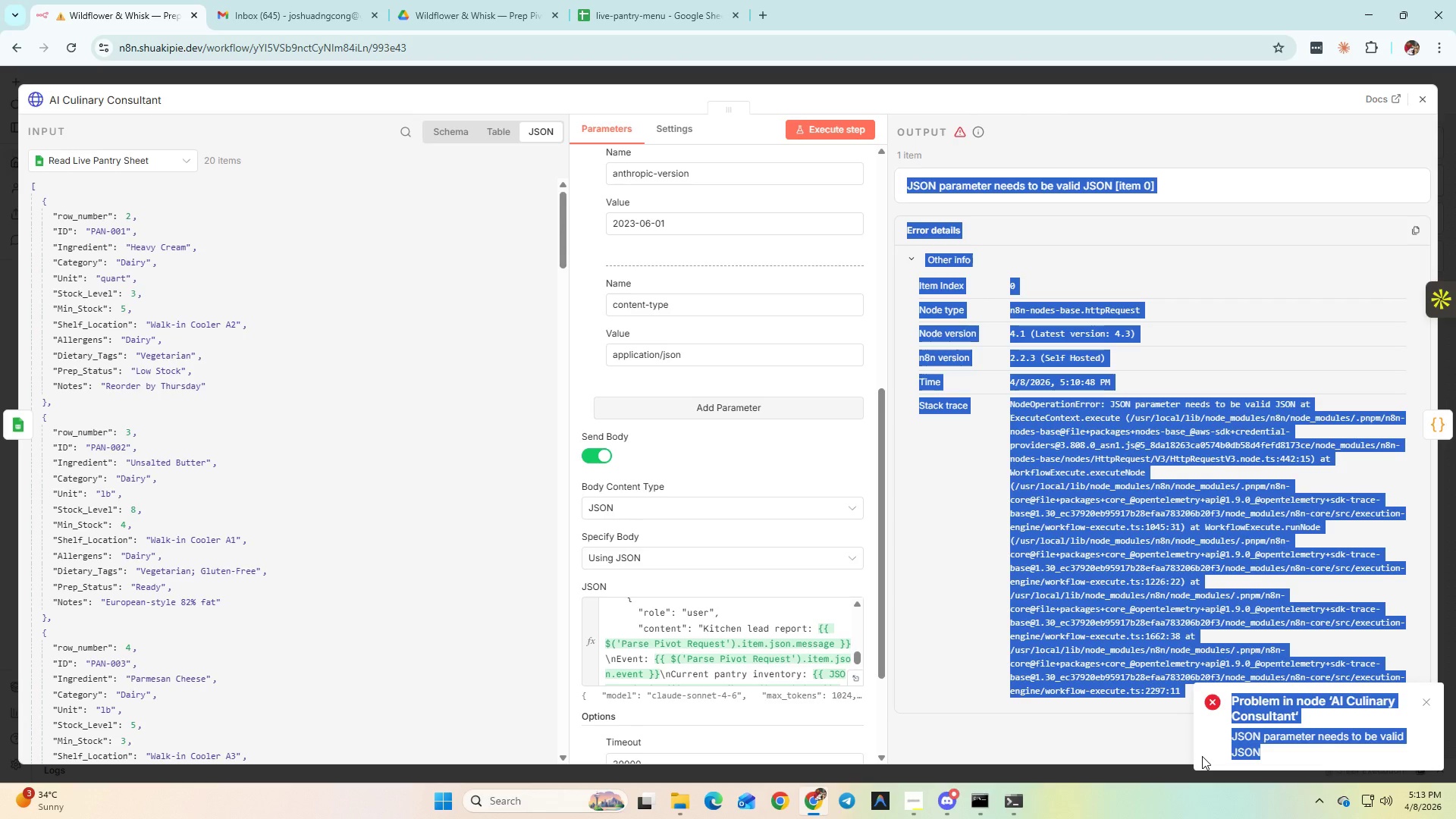 
wait(12.72)
 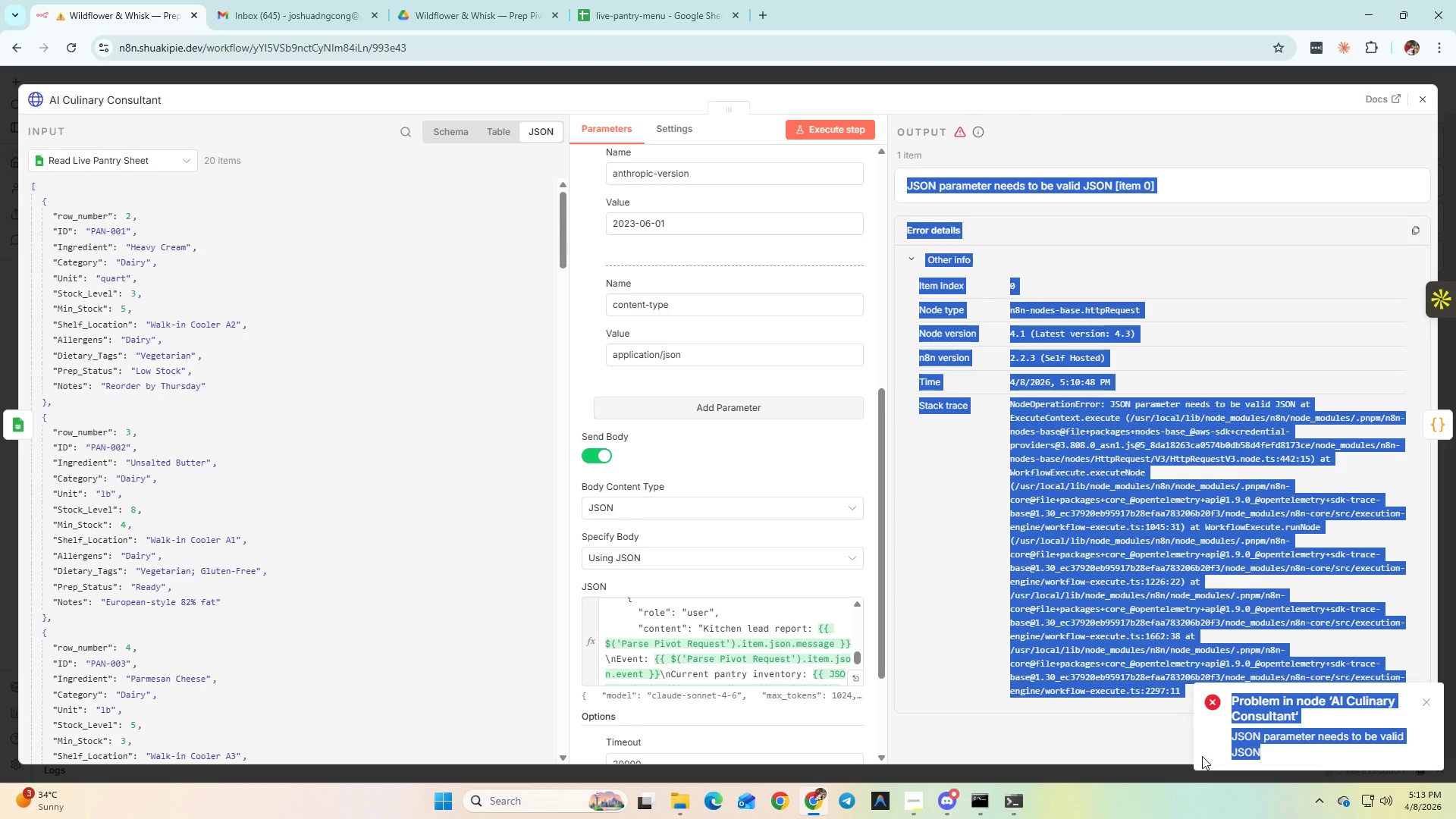 
left_click([1001, 808])
 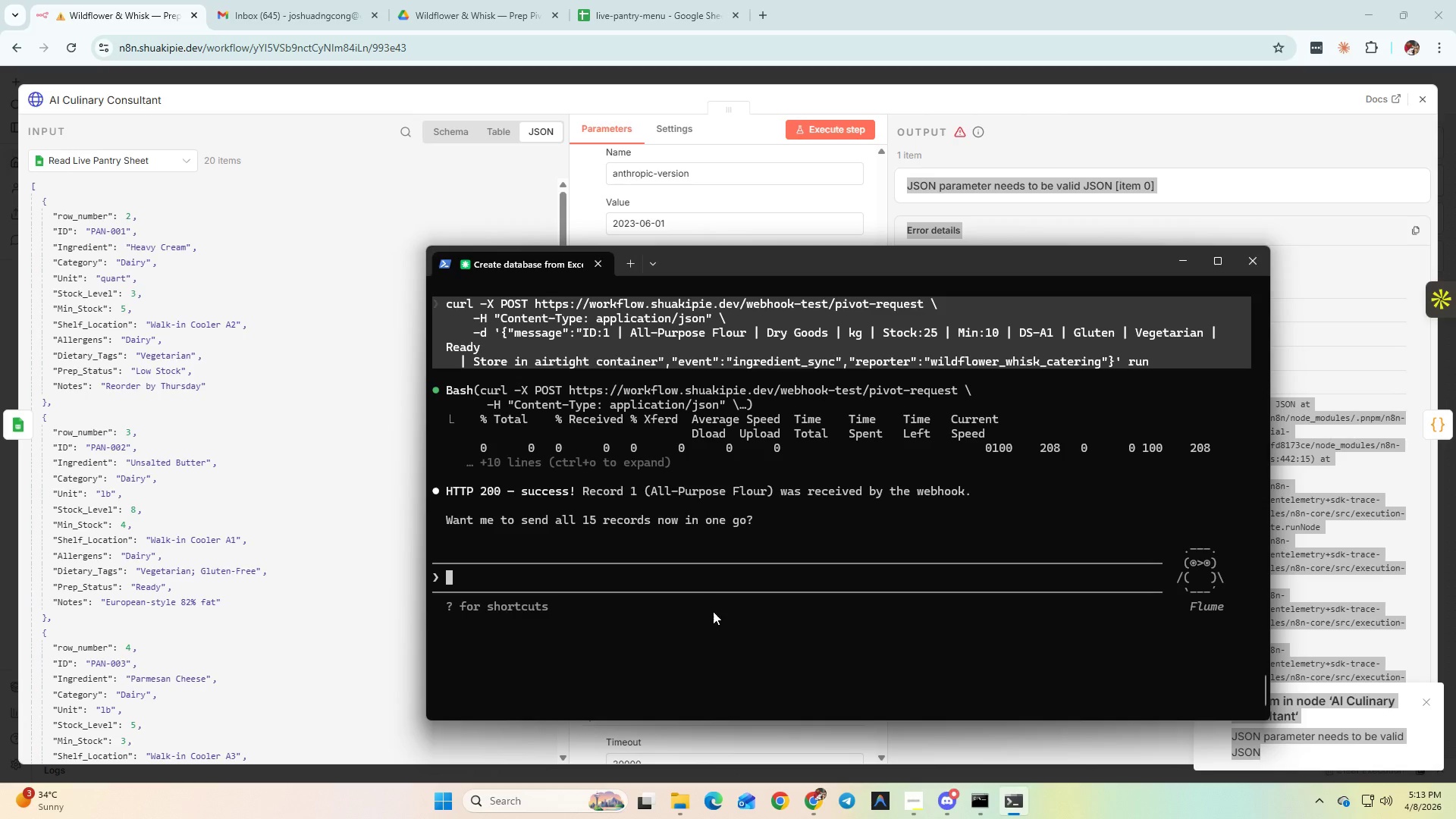 
right_click([711, 603])
 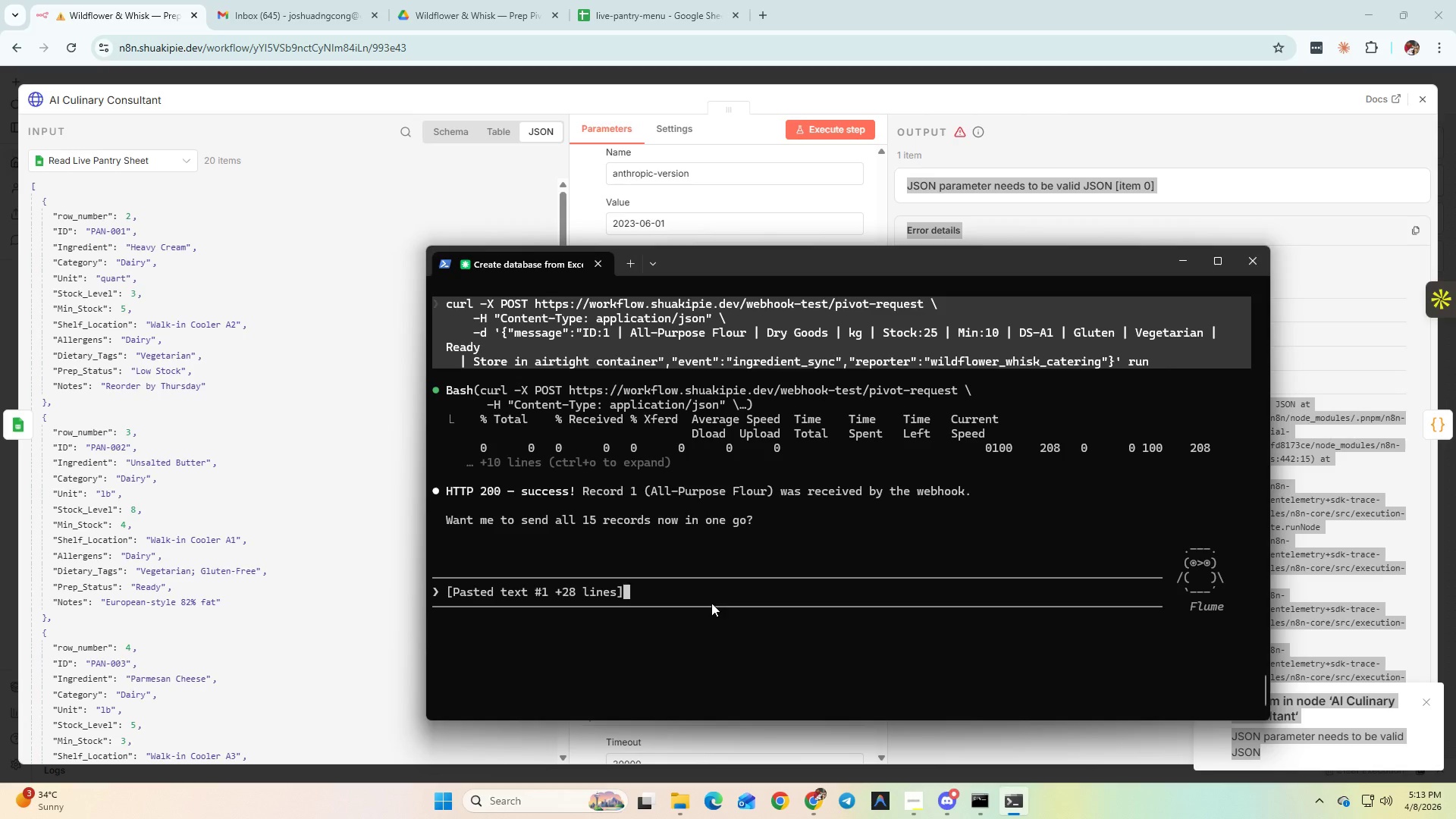 
key(Space)
 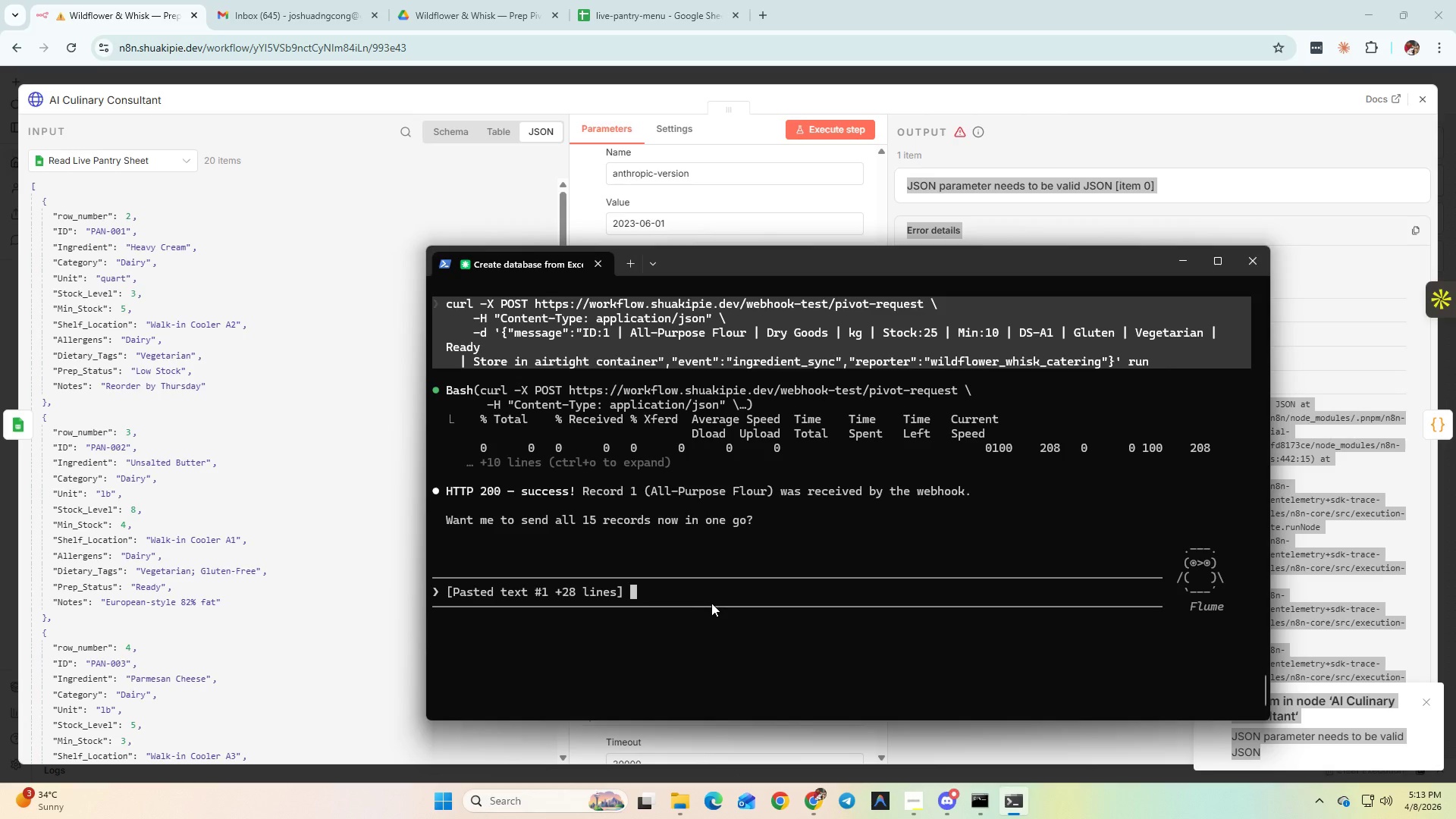 
key(E)
 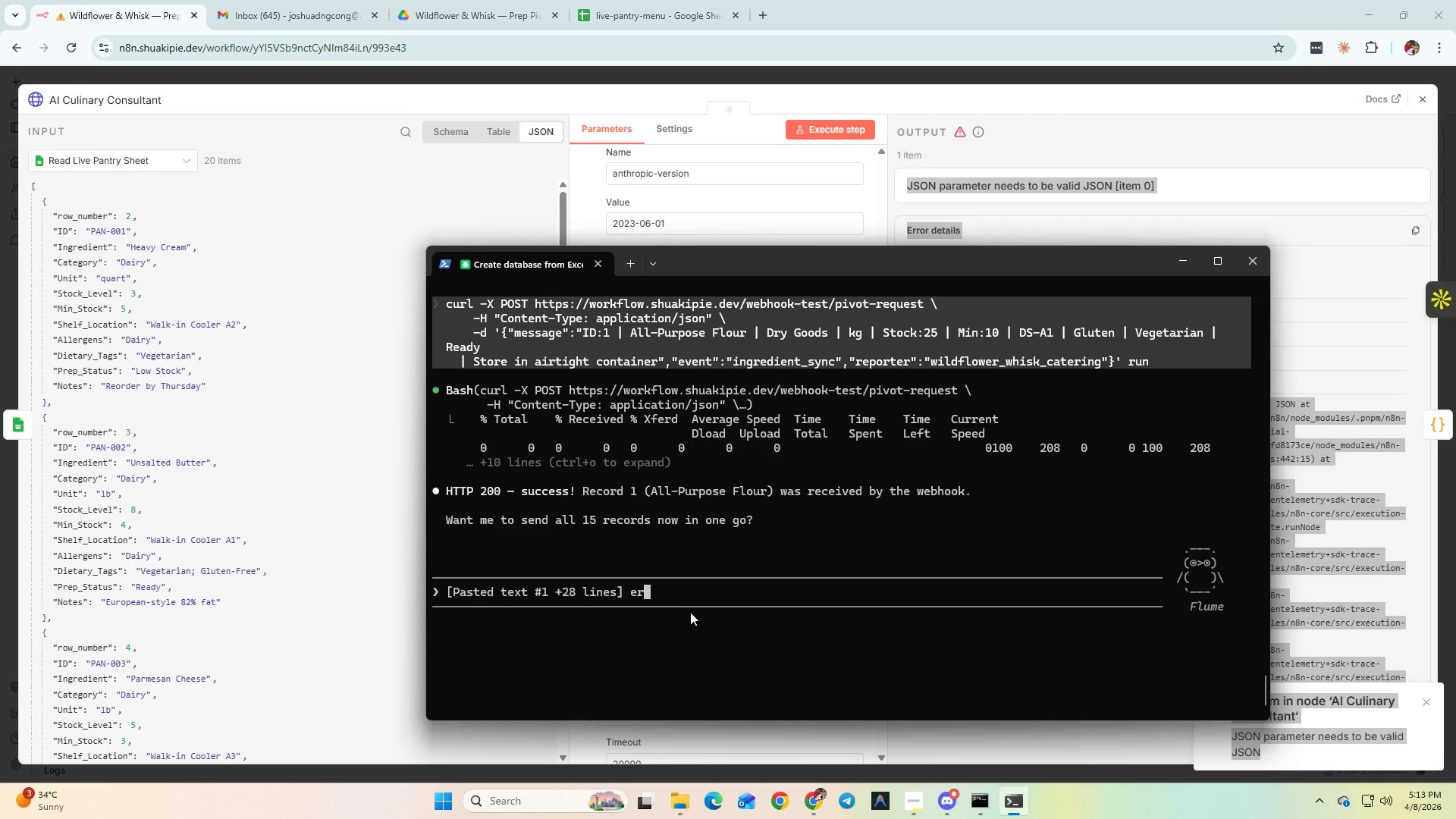 
type(rror)
 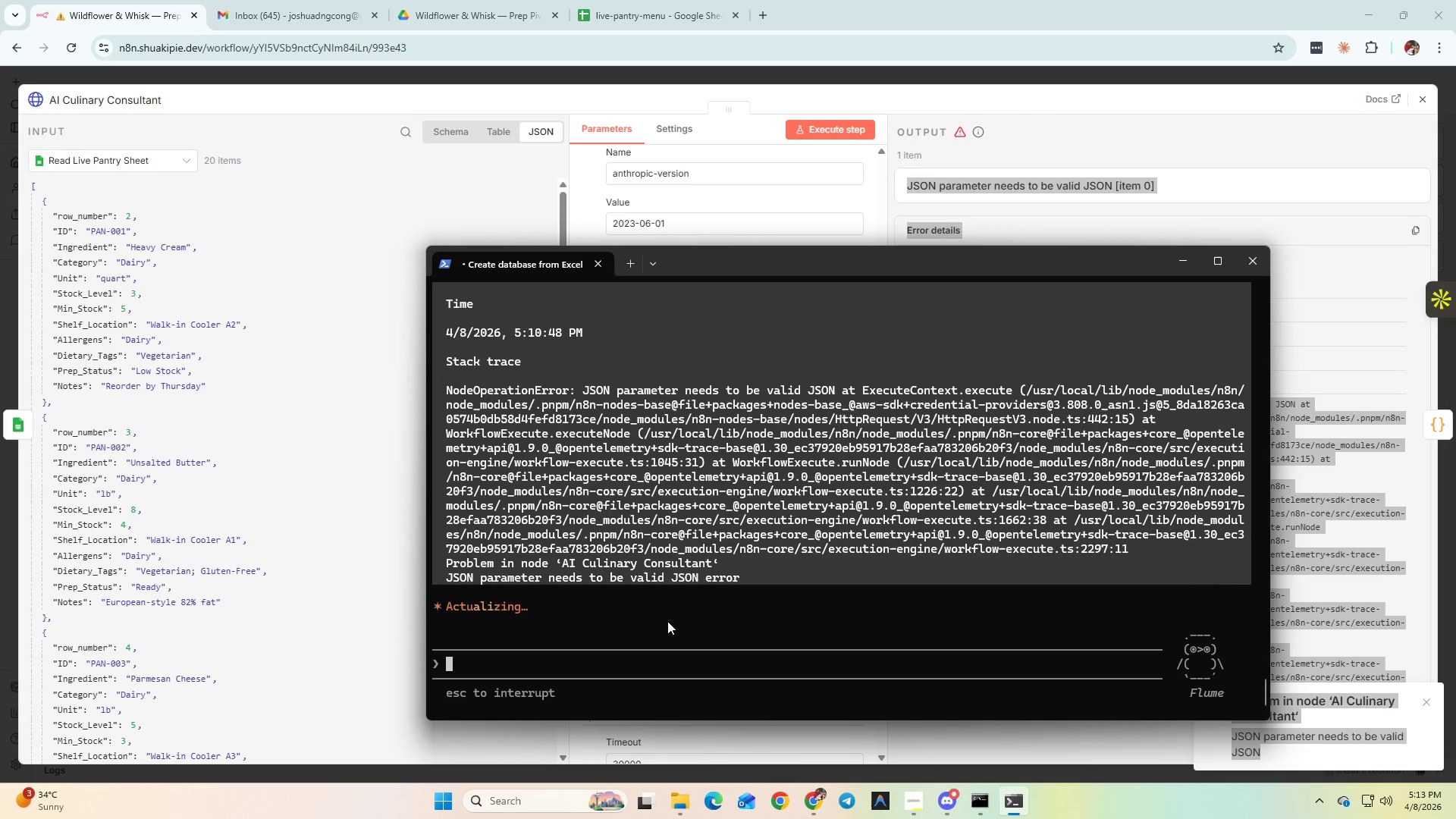 
key(Enter)
 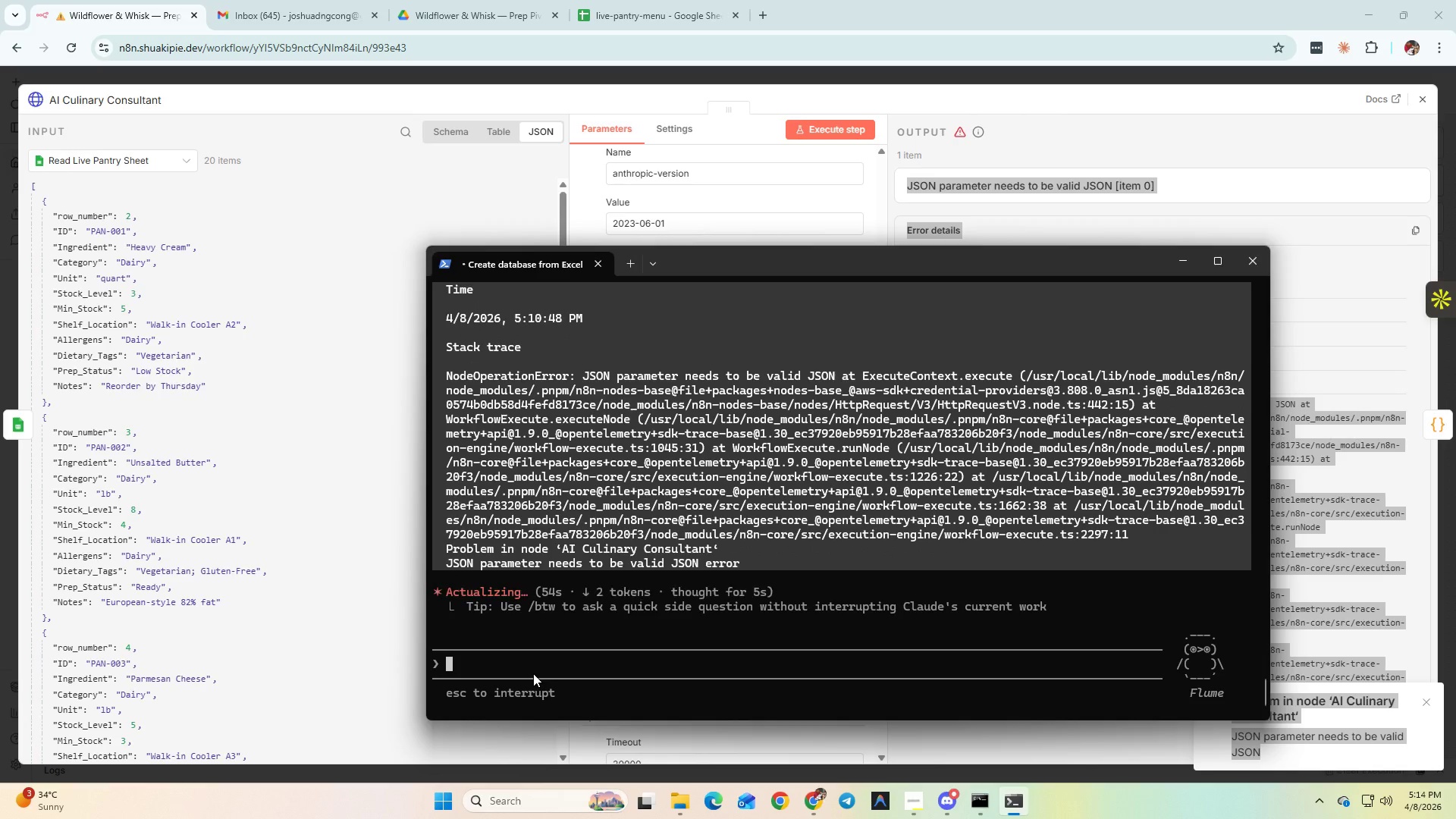 
wait(59.69)
 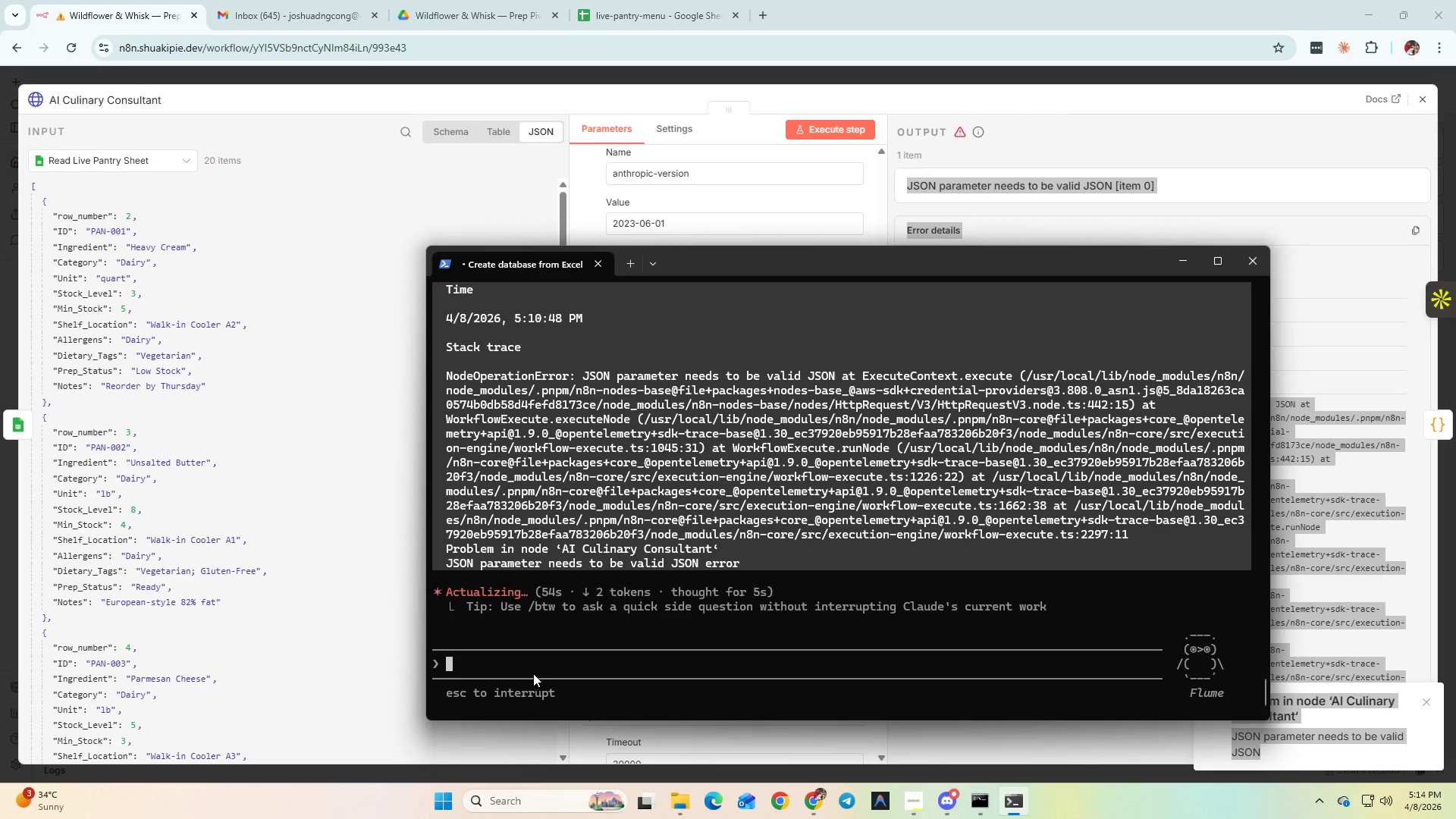 
key(Enter)
 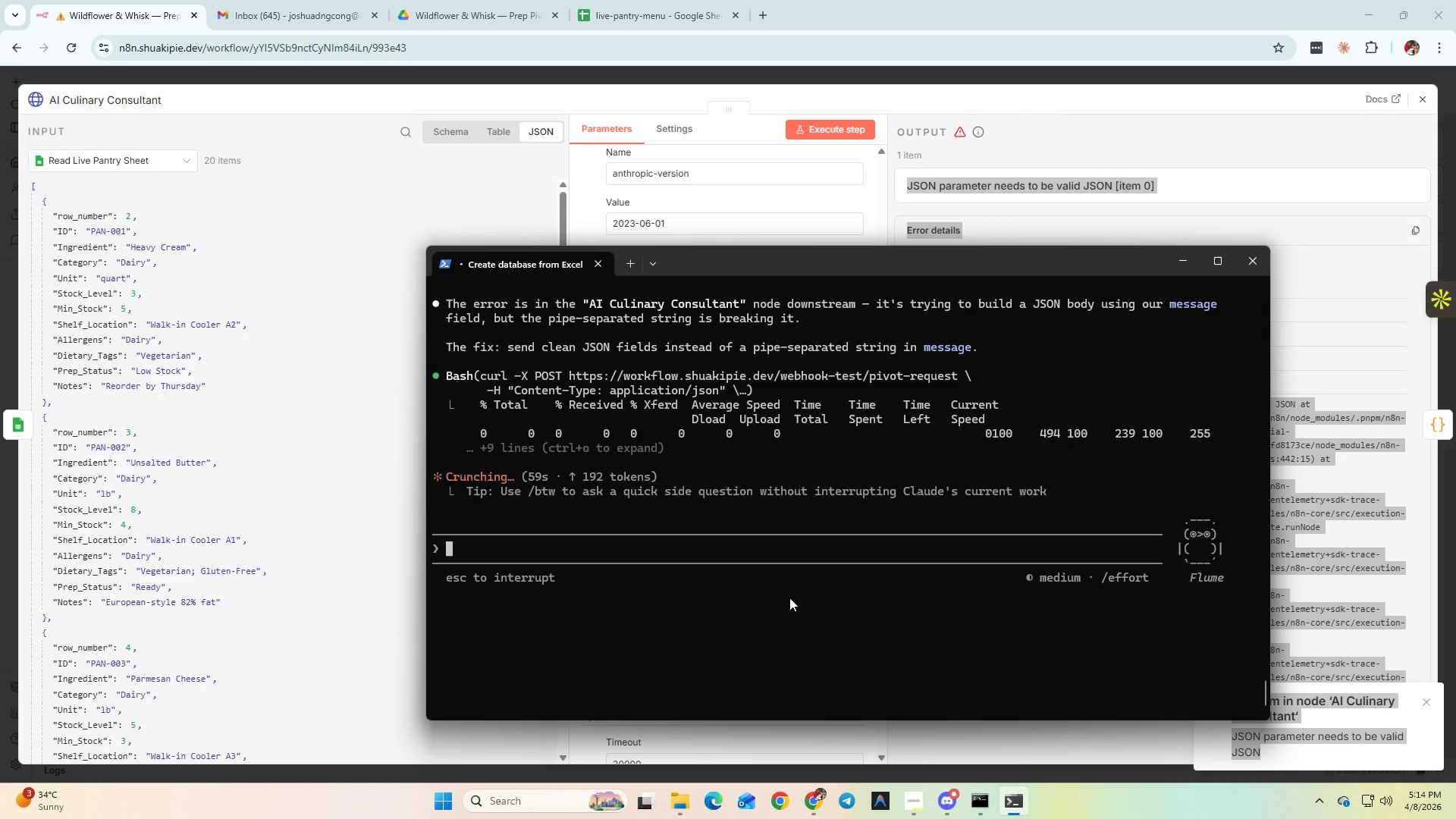 
scroll: coordinate [788, 597], scroll_direction: up, amount: 2.0
 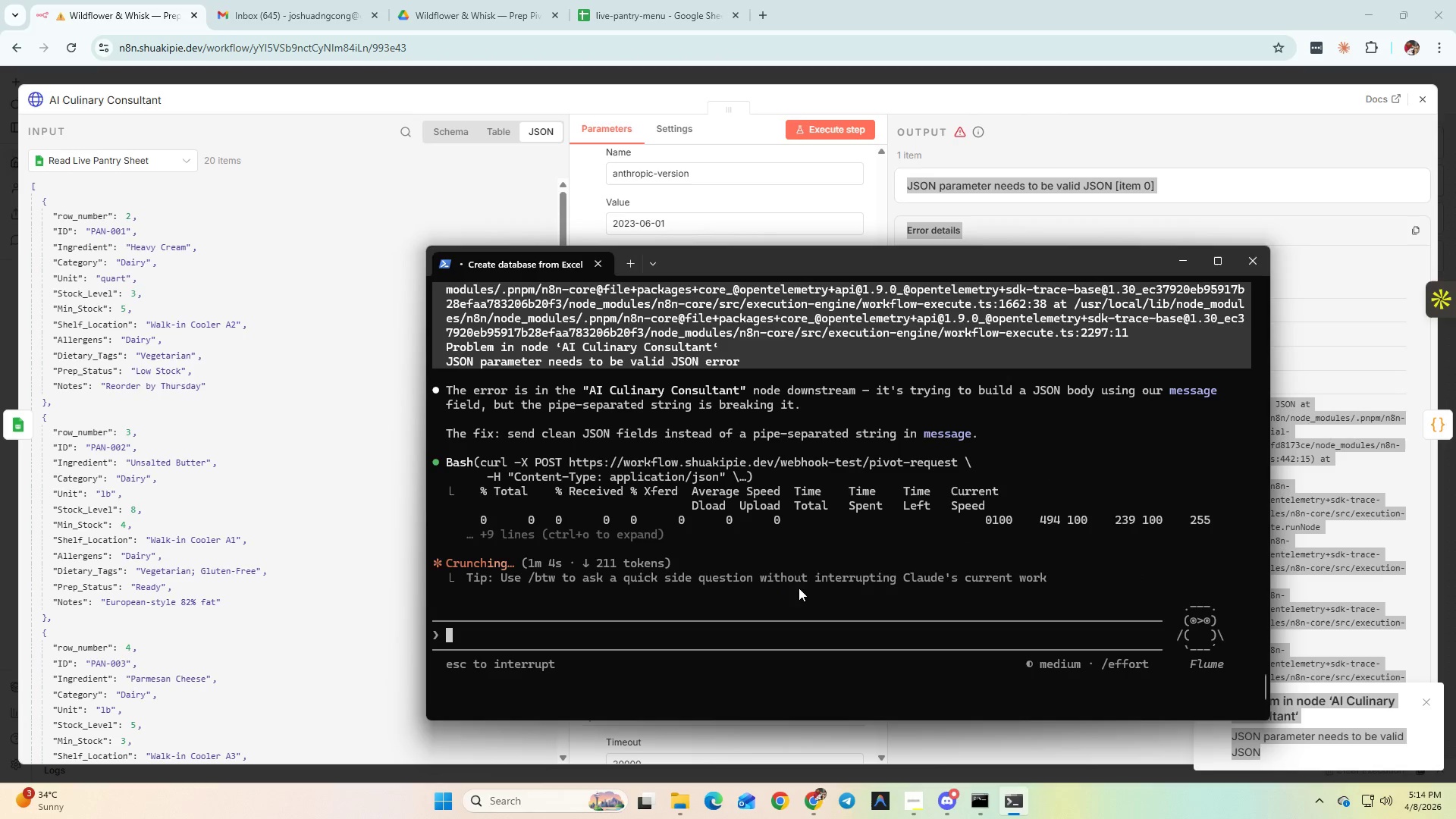 
left_click([971, 736])
 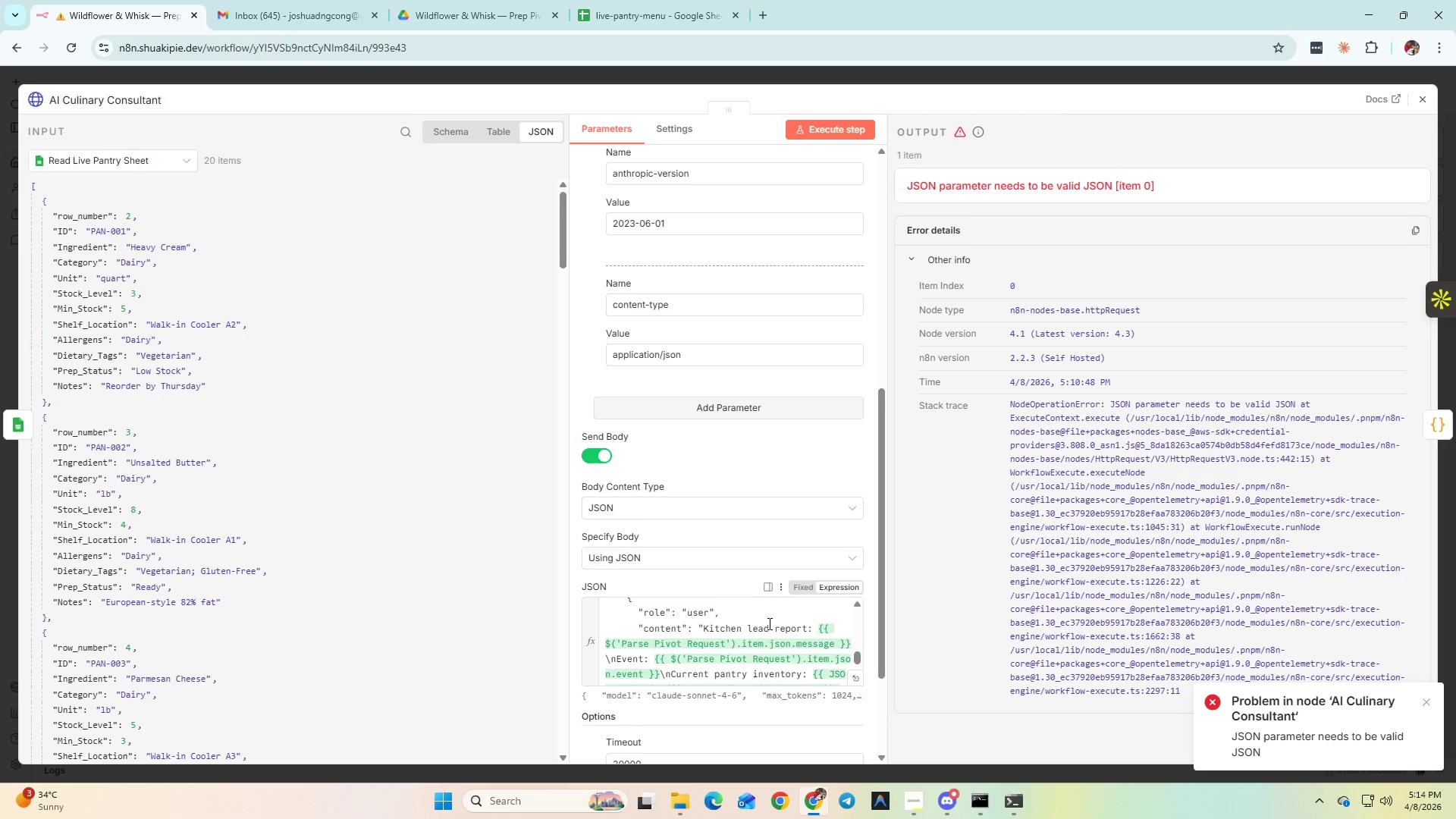 
left_click([768, 623])
 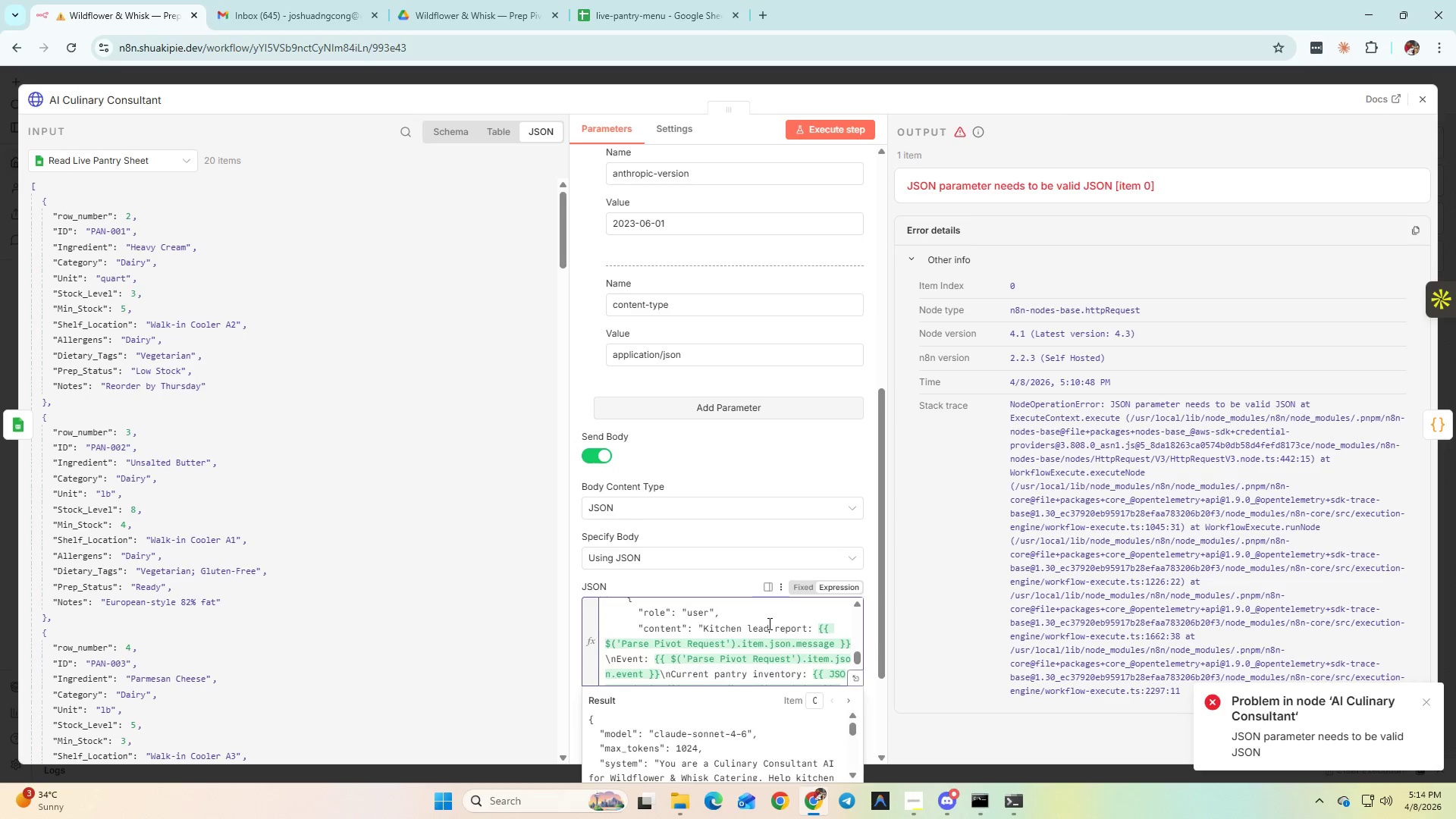 
key(Control+A)
 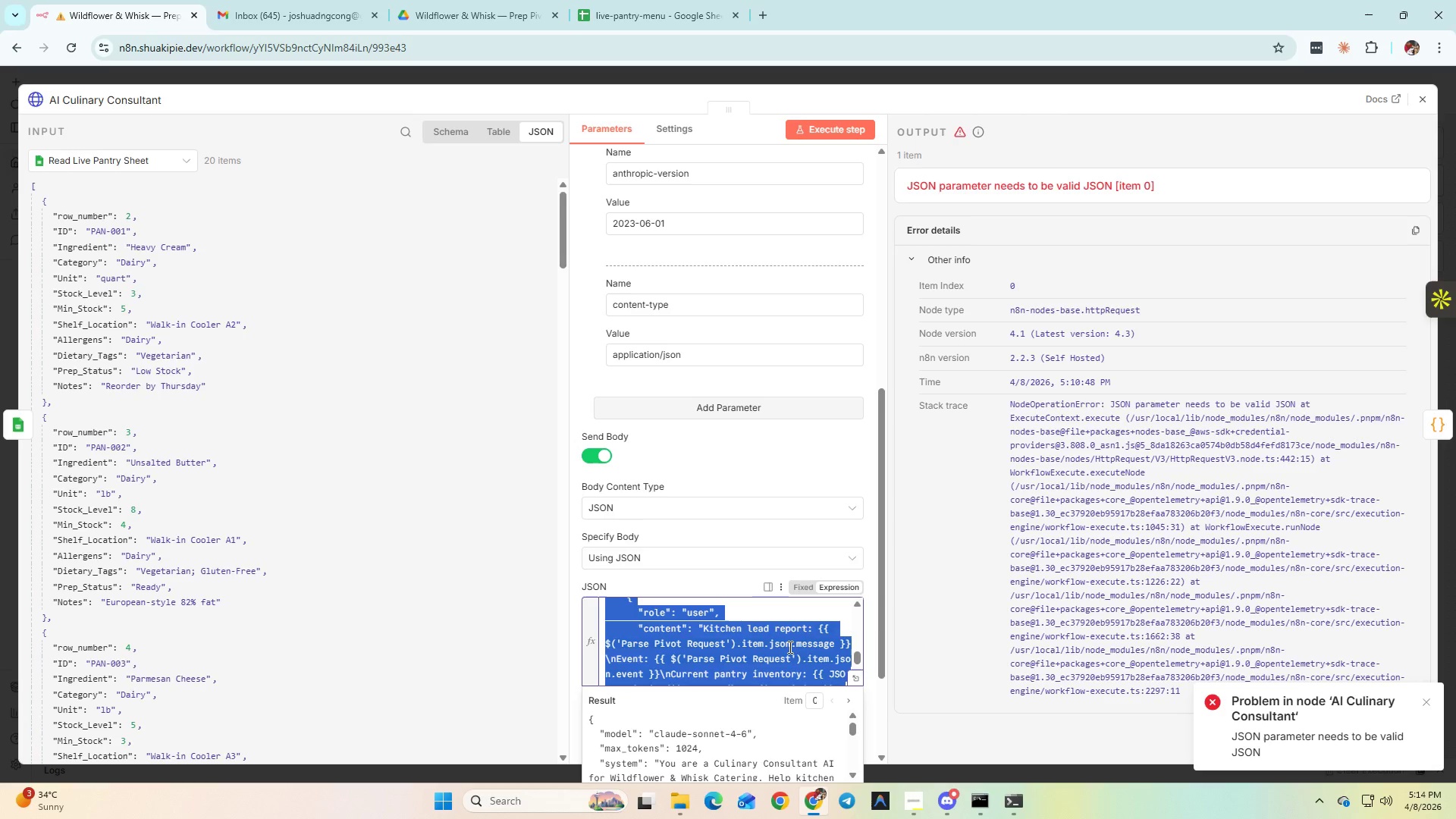 
key(Control+C)
 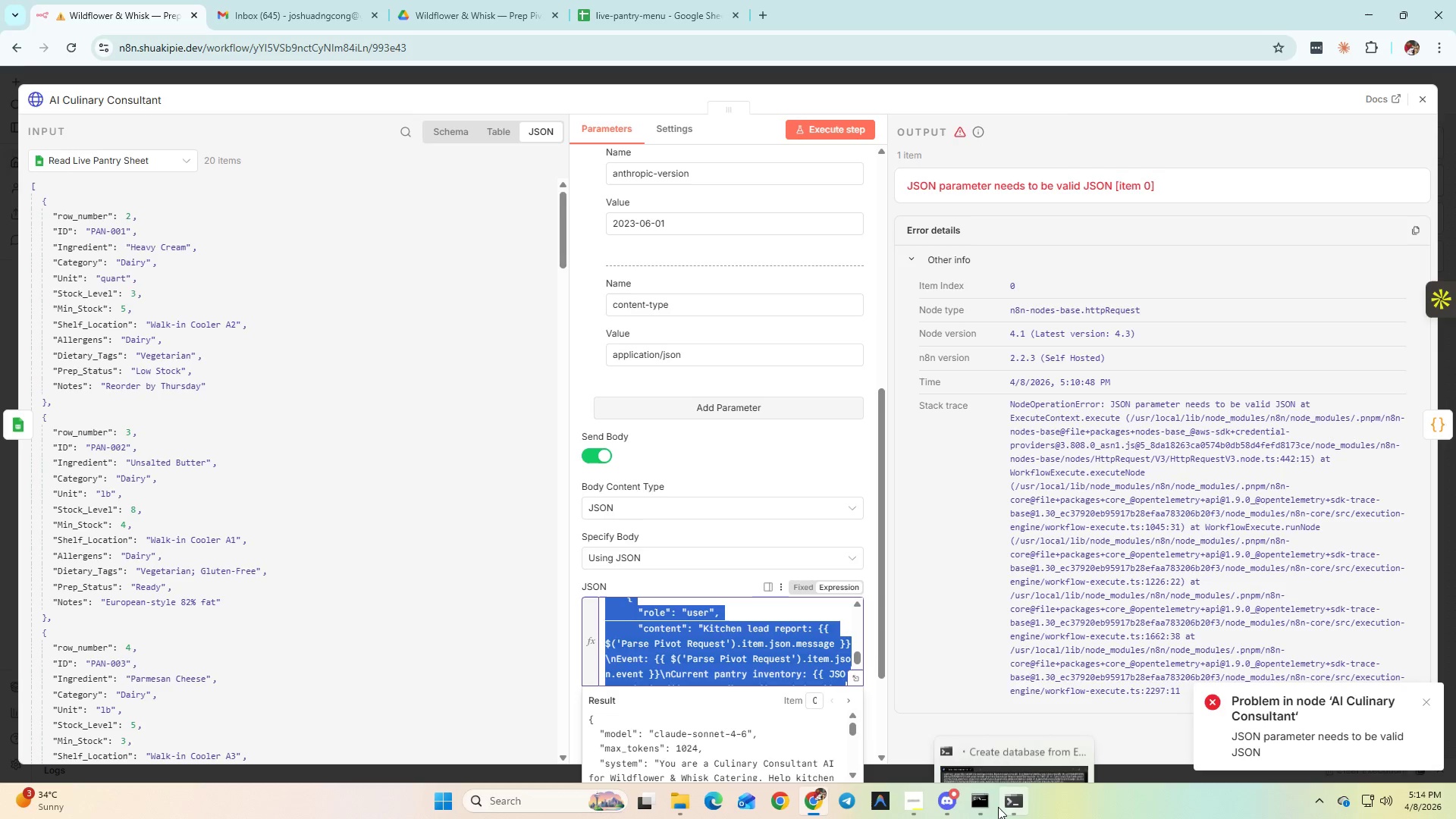 
left_click([998, 807])
 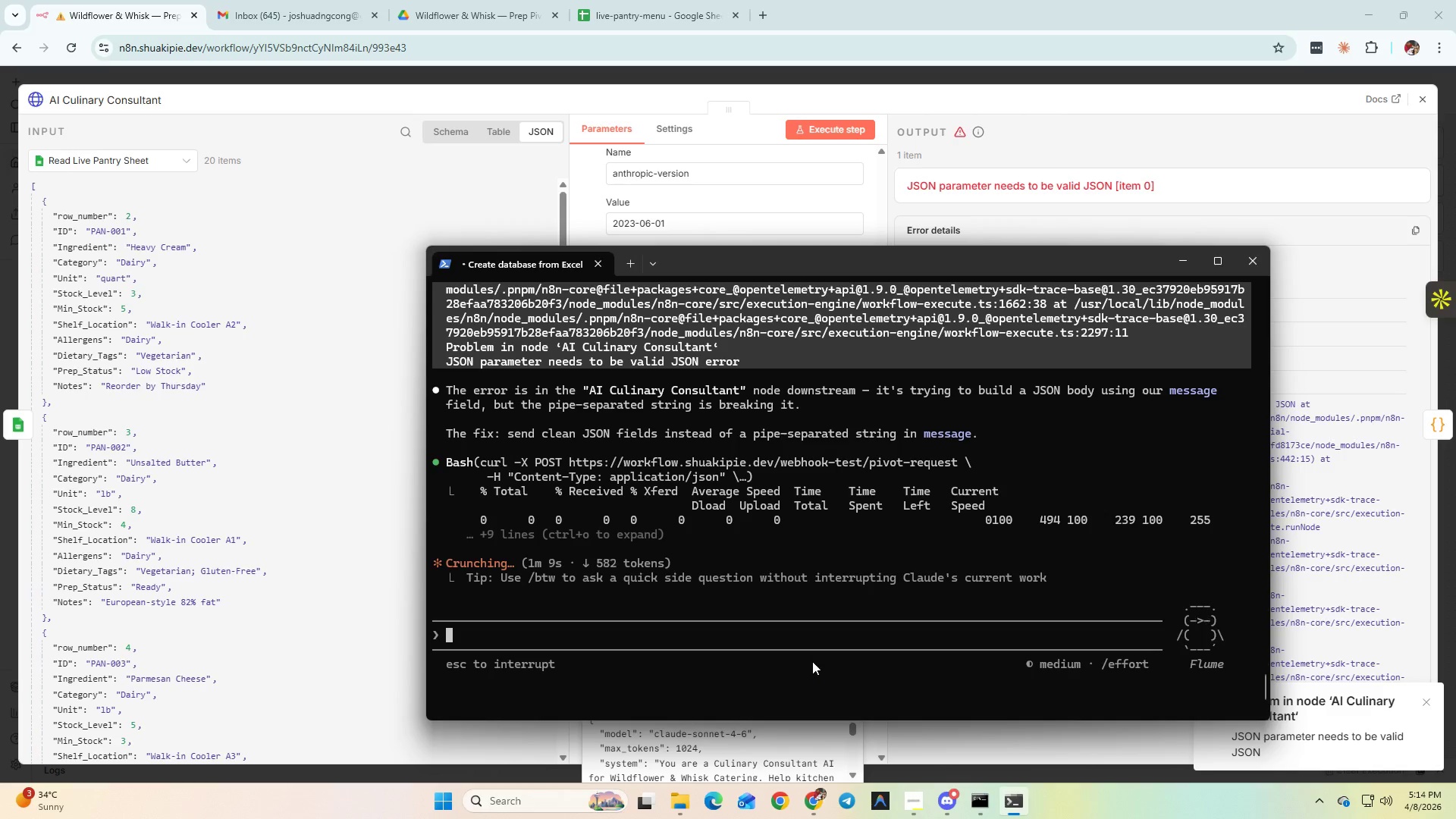 
right_click([811, 661])
 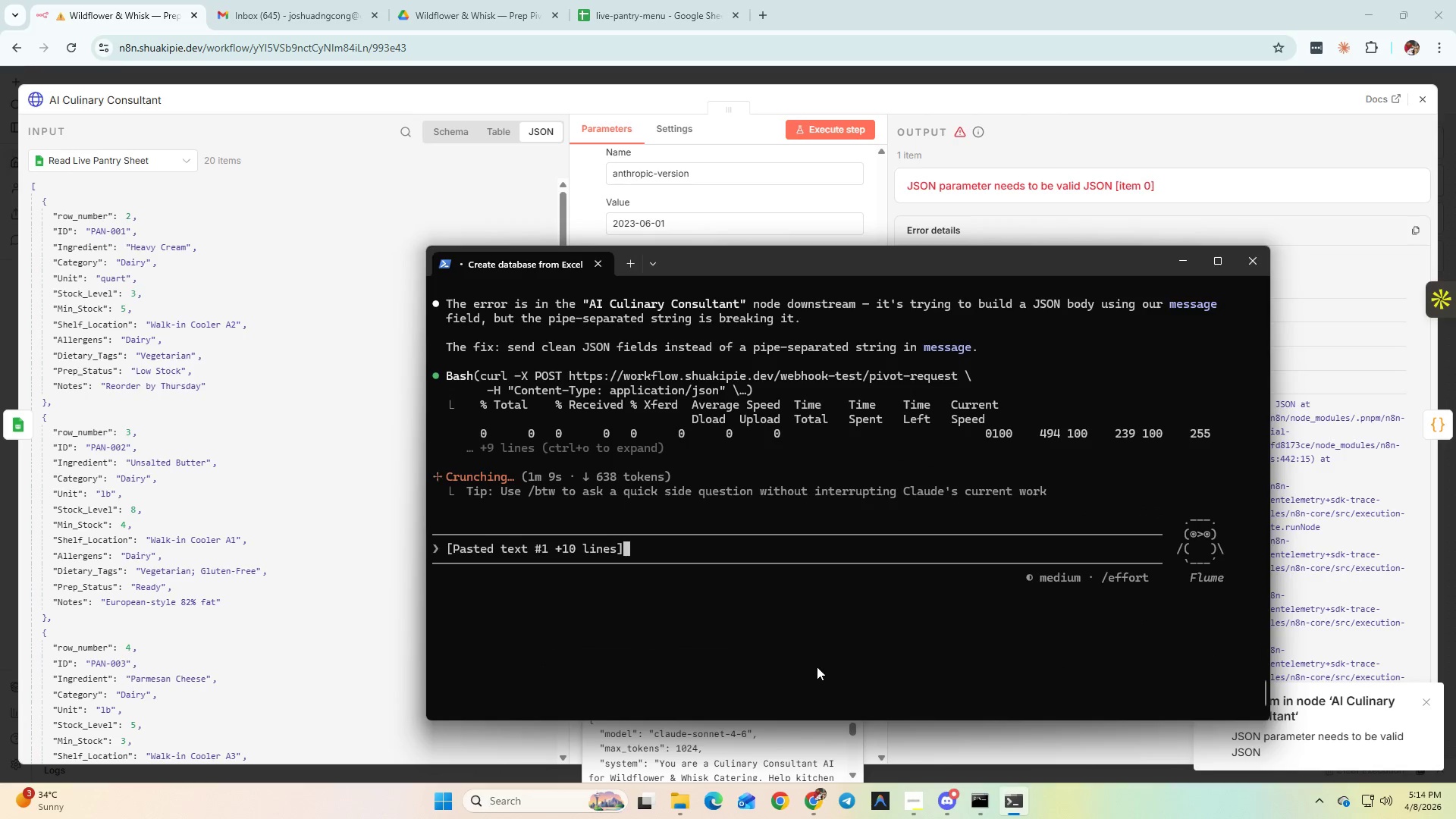 
type( error])
key(Backspace)
 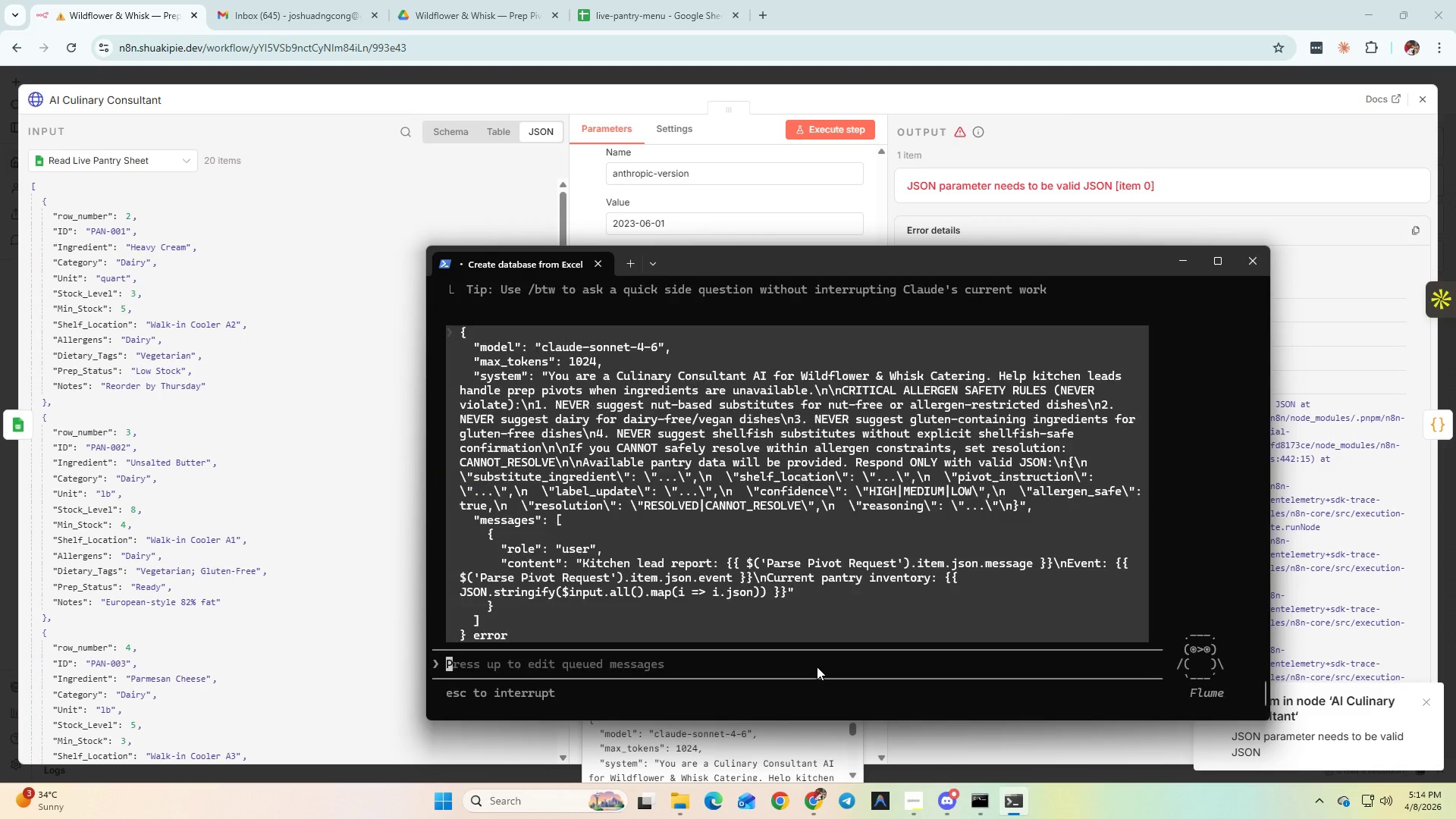 
key(Enter)
 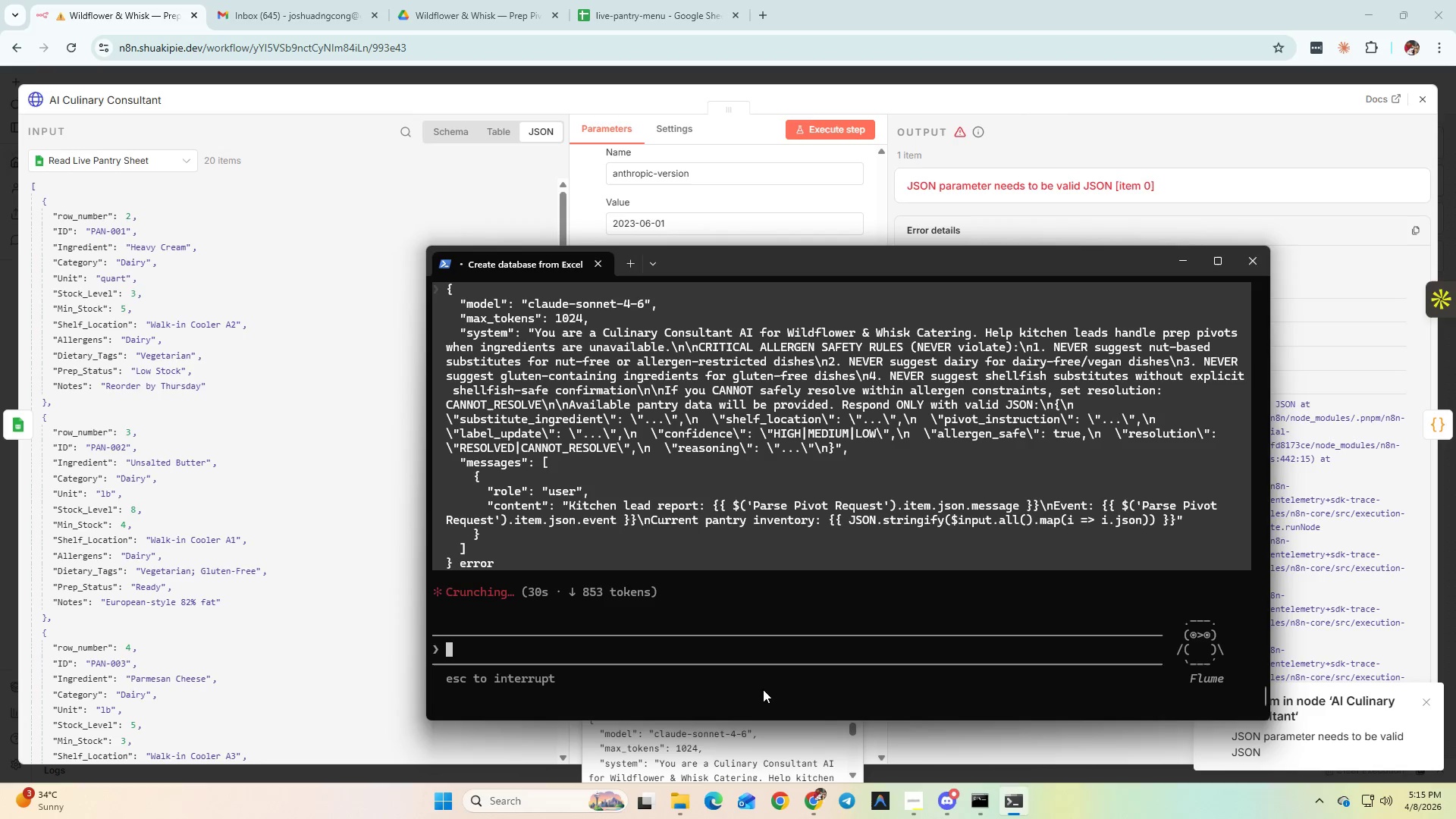 
wait(43.99)
 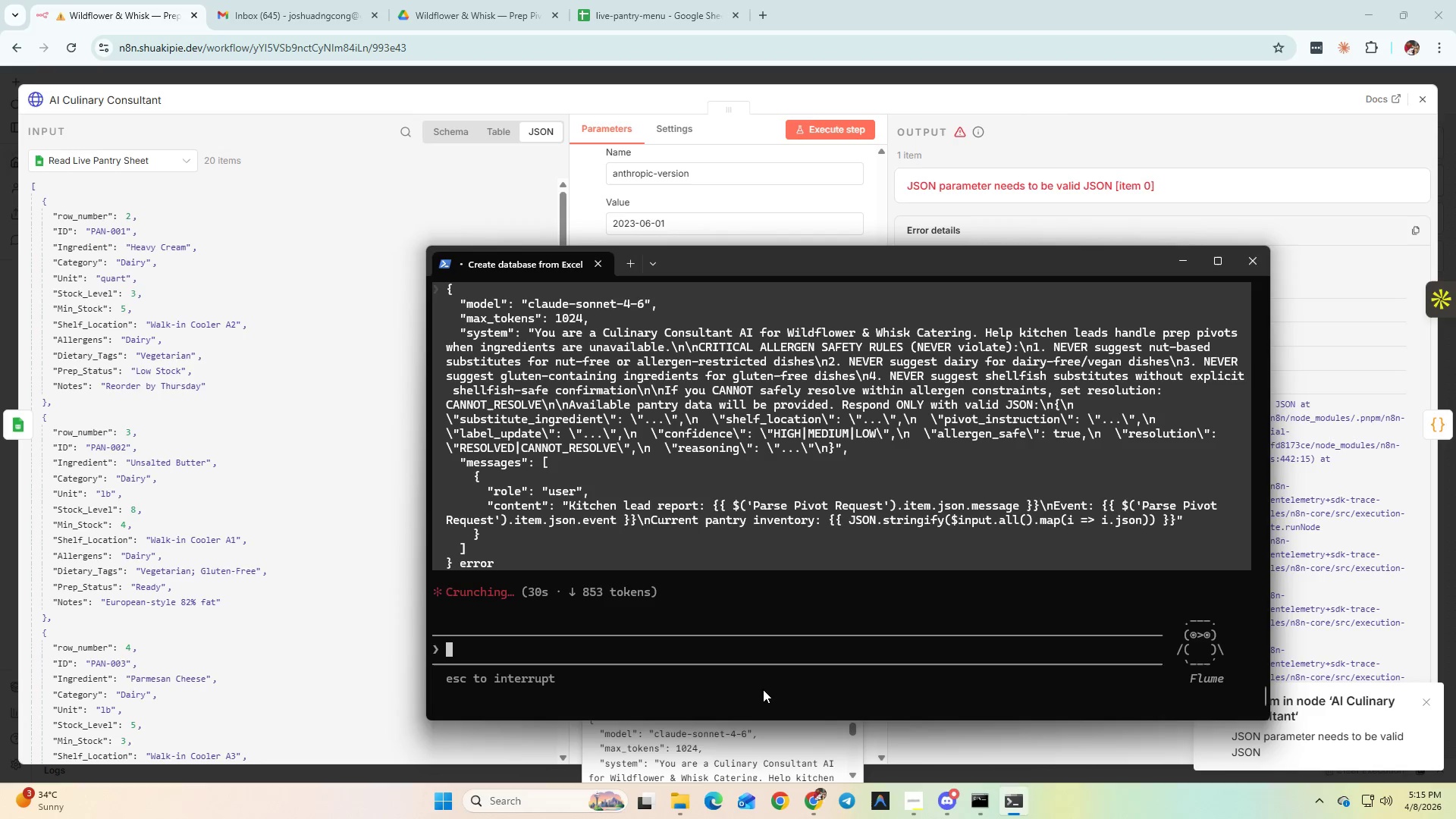 
scroll: coordinate [539, 538], scroll_direction: up, amount: 7.0
 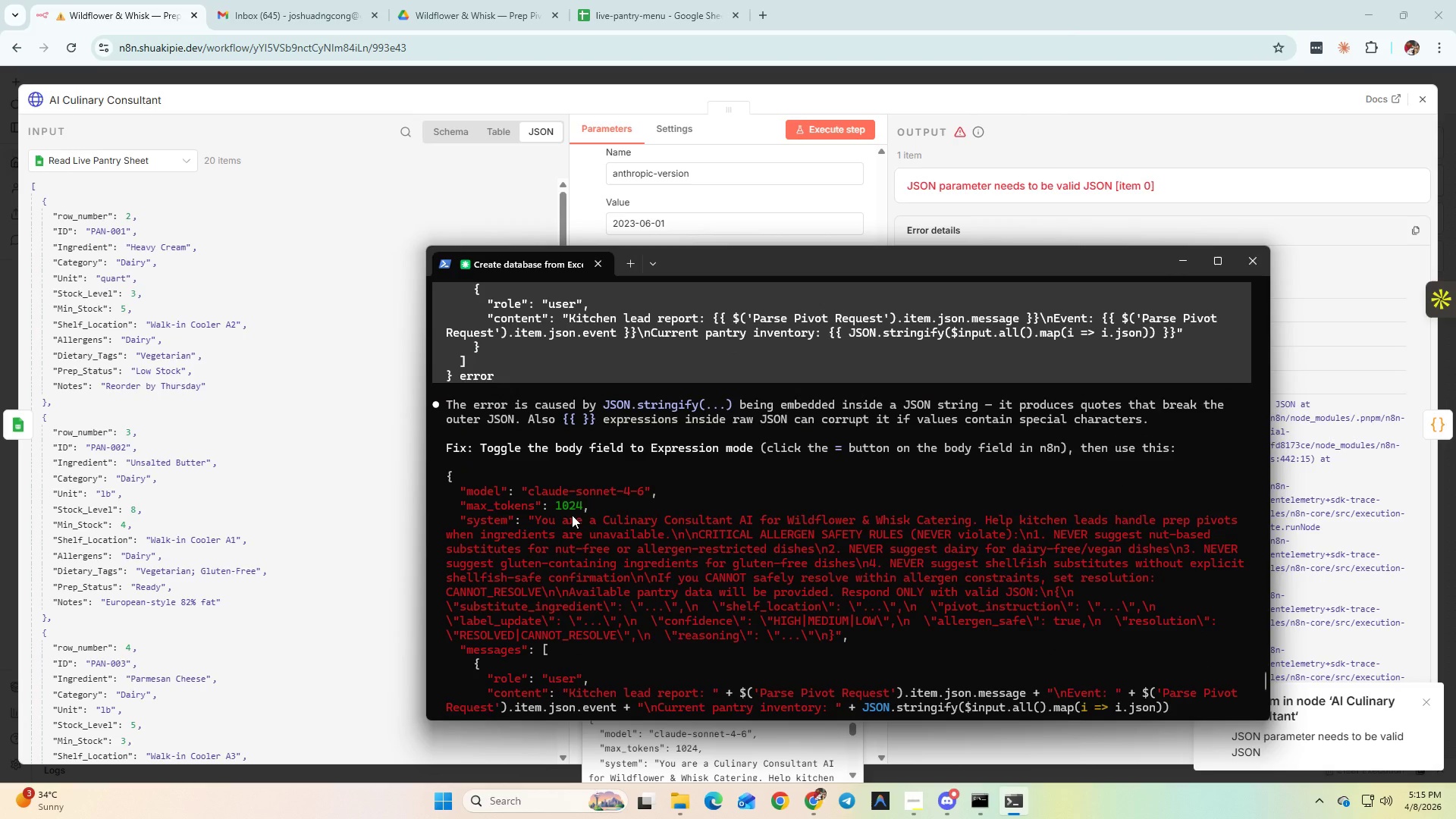 
scroll: coordinate [576, 513], scroll_direction: down, amount: 3.0
 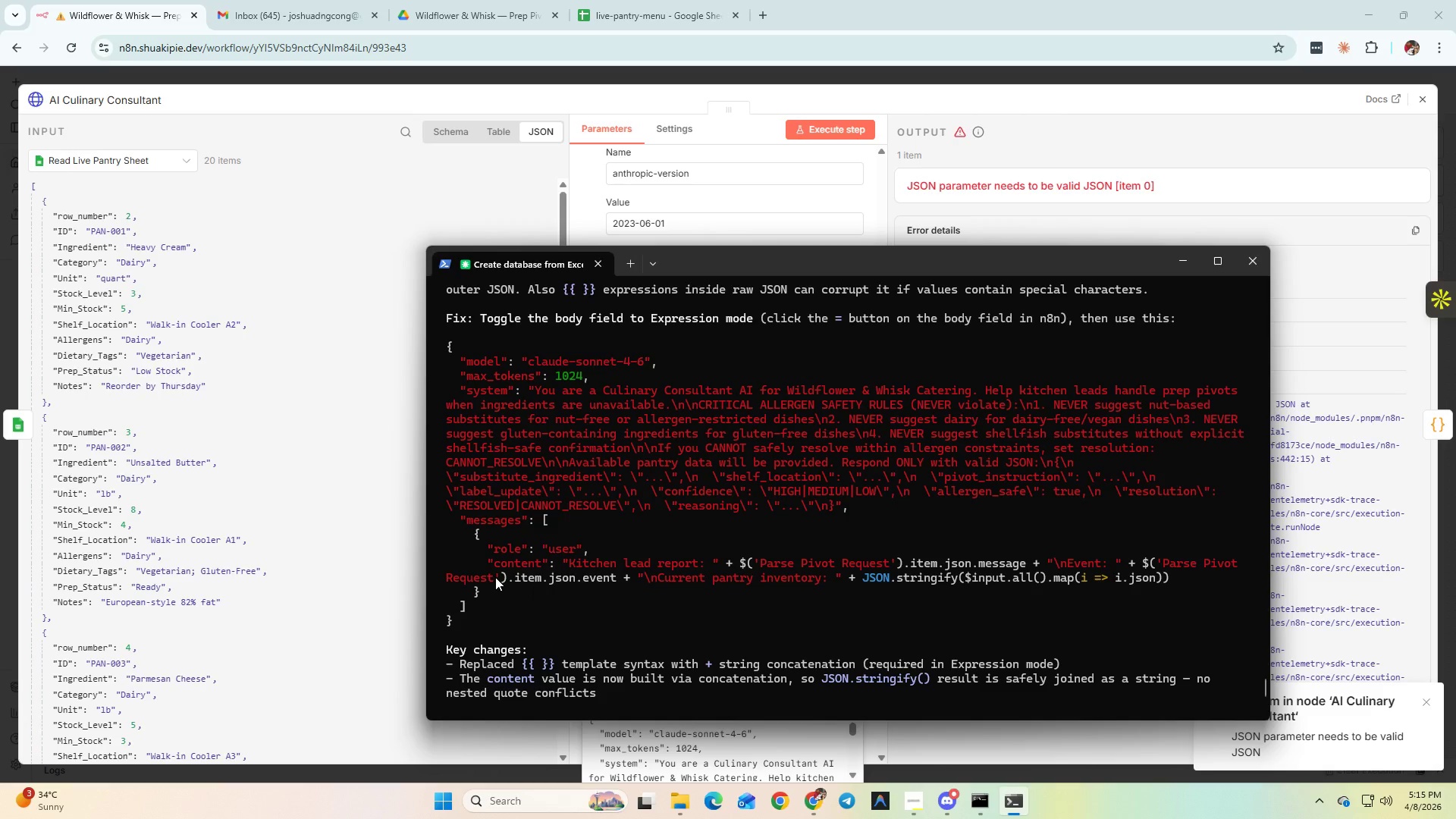 
scroll: coordinate [494, 577], scroll_direction: up, amount: 2.0
 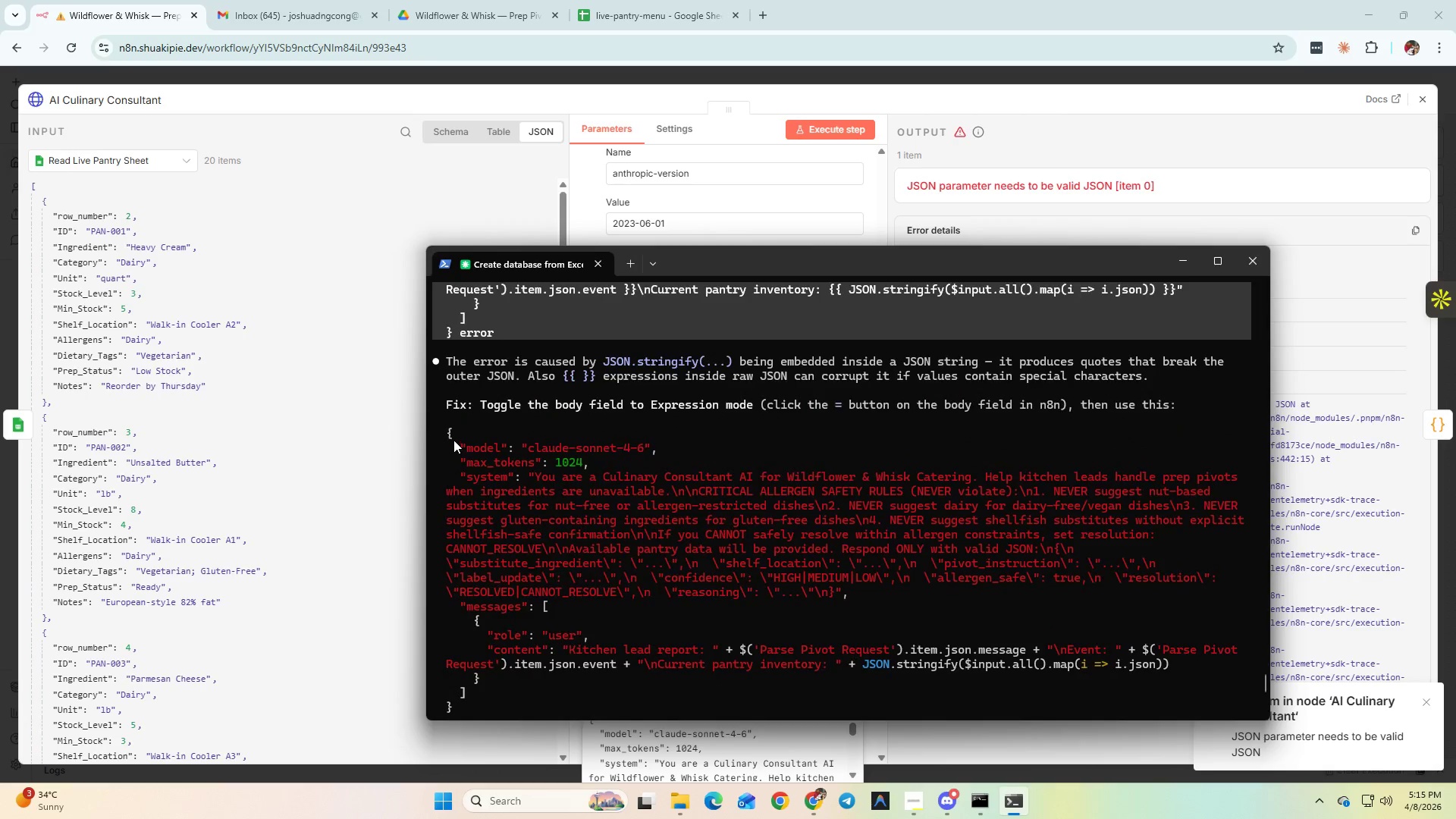 
left_click_drag(start_coordinate=[448, 435], to_coordinate=[510, 695])
 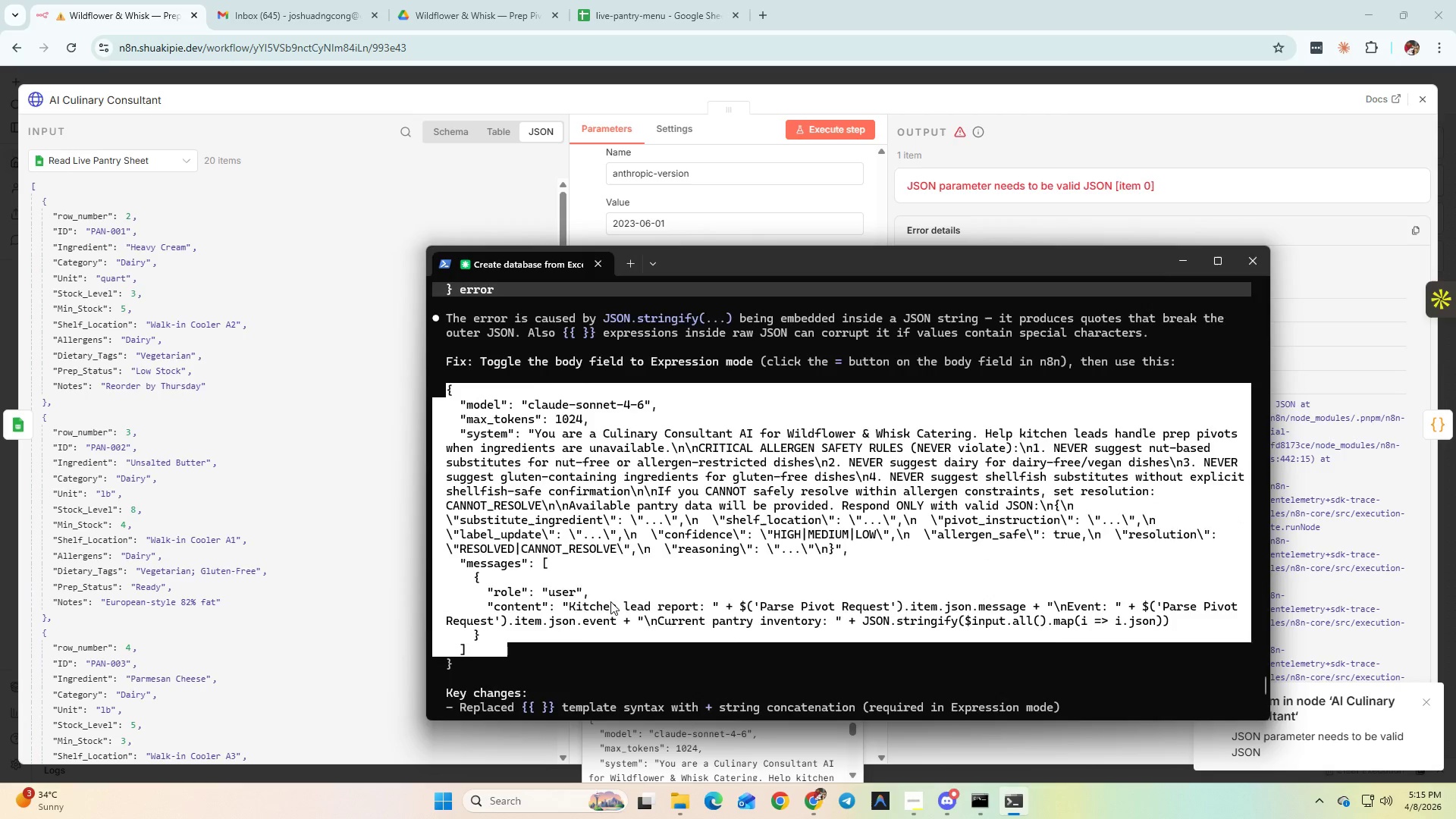 
scroll: coordinate [610, 603], scroll_direction: down, amount: 2.0
 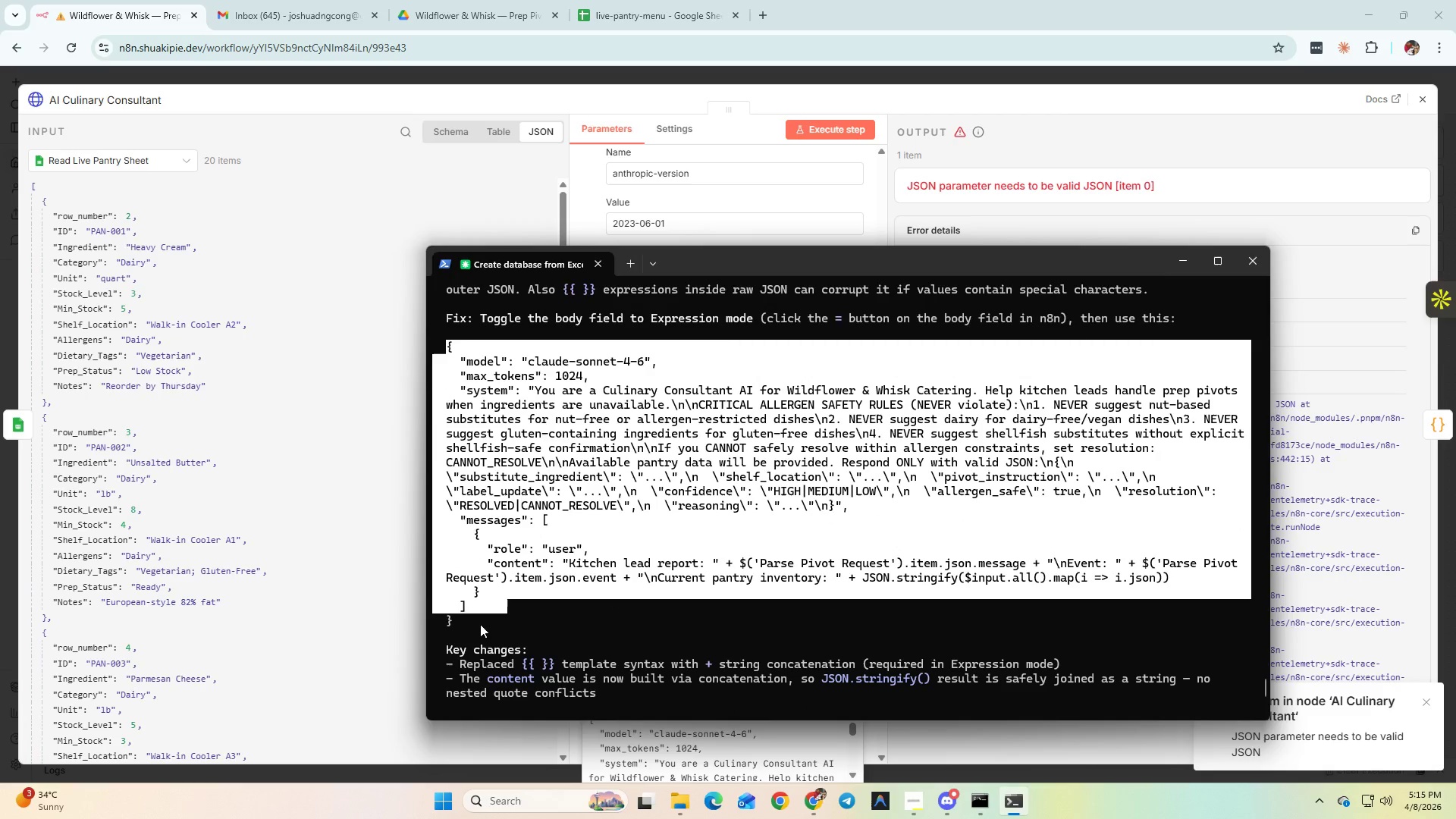 
hold_key(key=ShiftLeft, duration=0.59)
left_click([476, 623])
 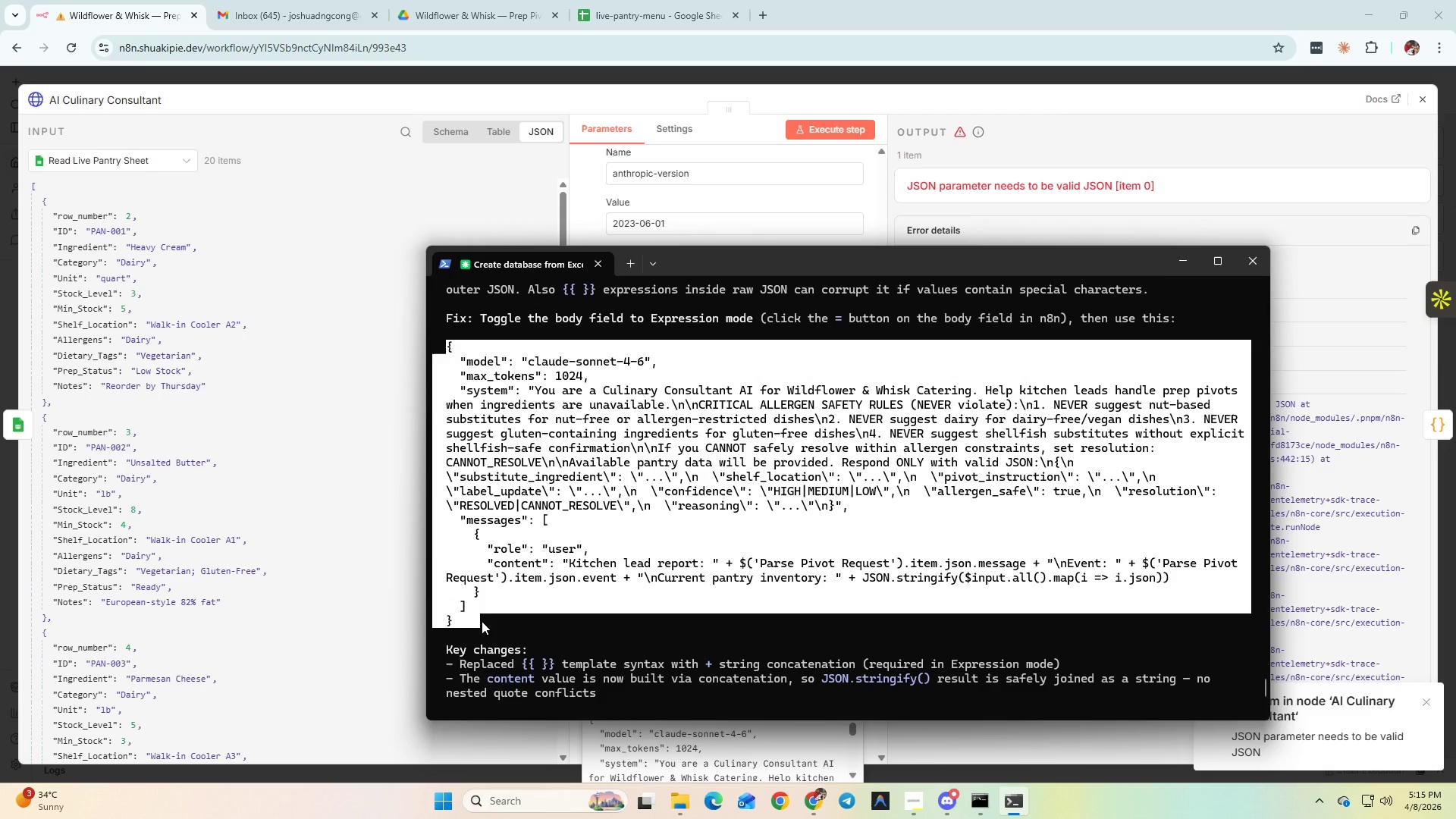 
key(Control+C)
 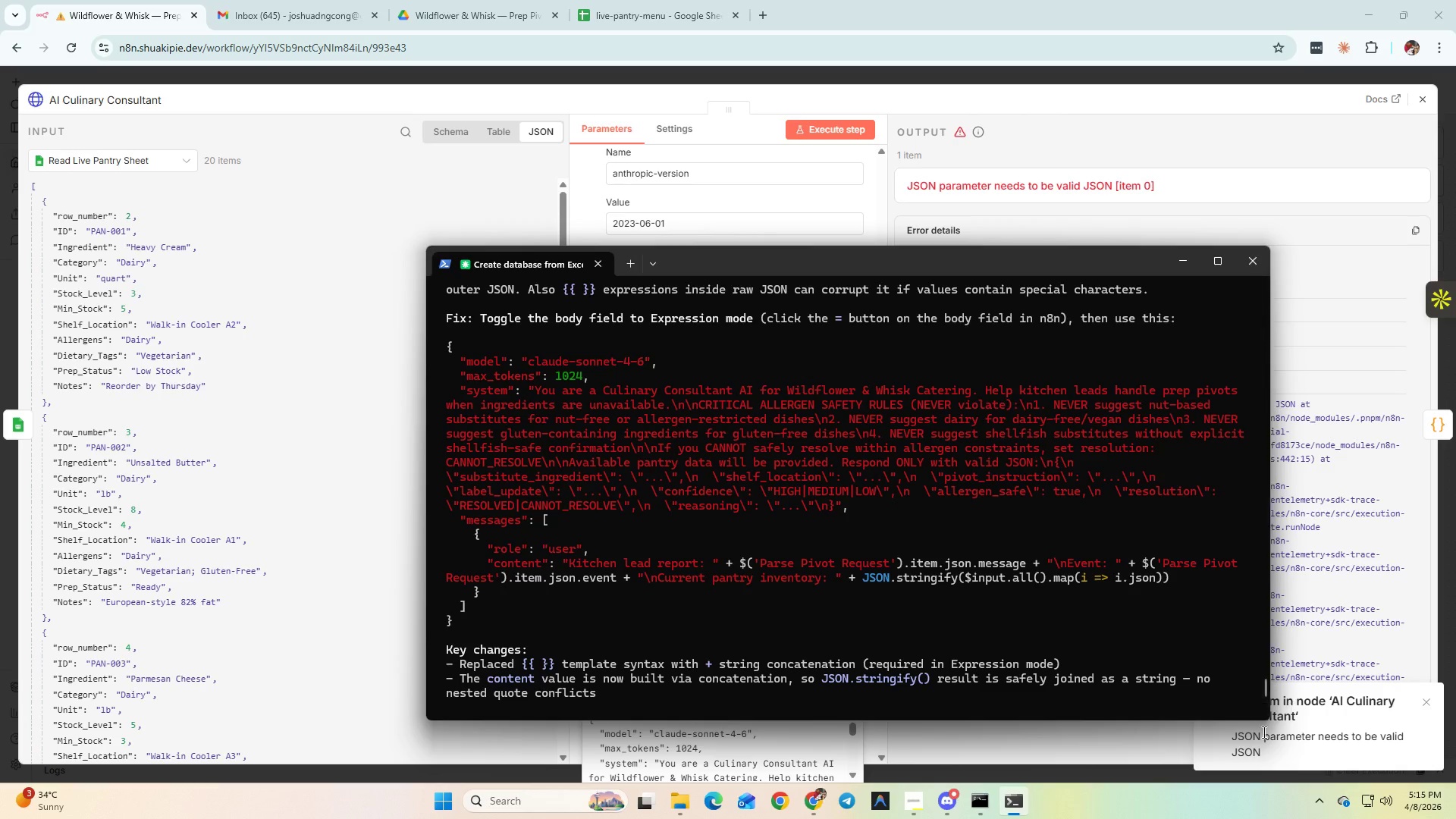 
mouse_move([991, 811])
 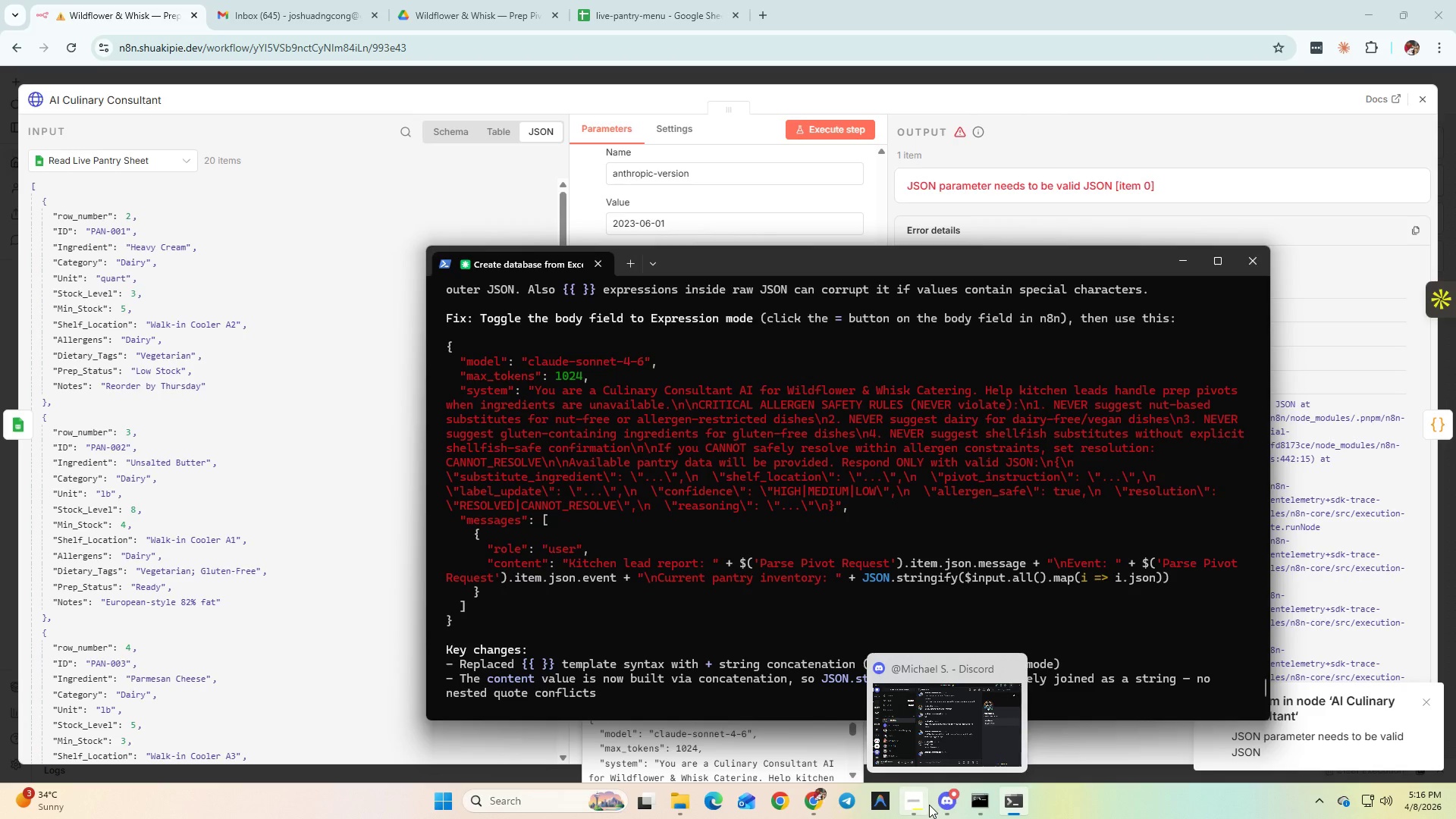 
left_click([928, 805])